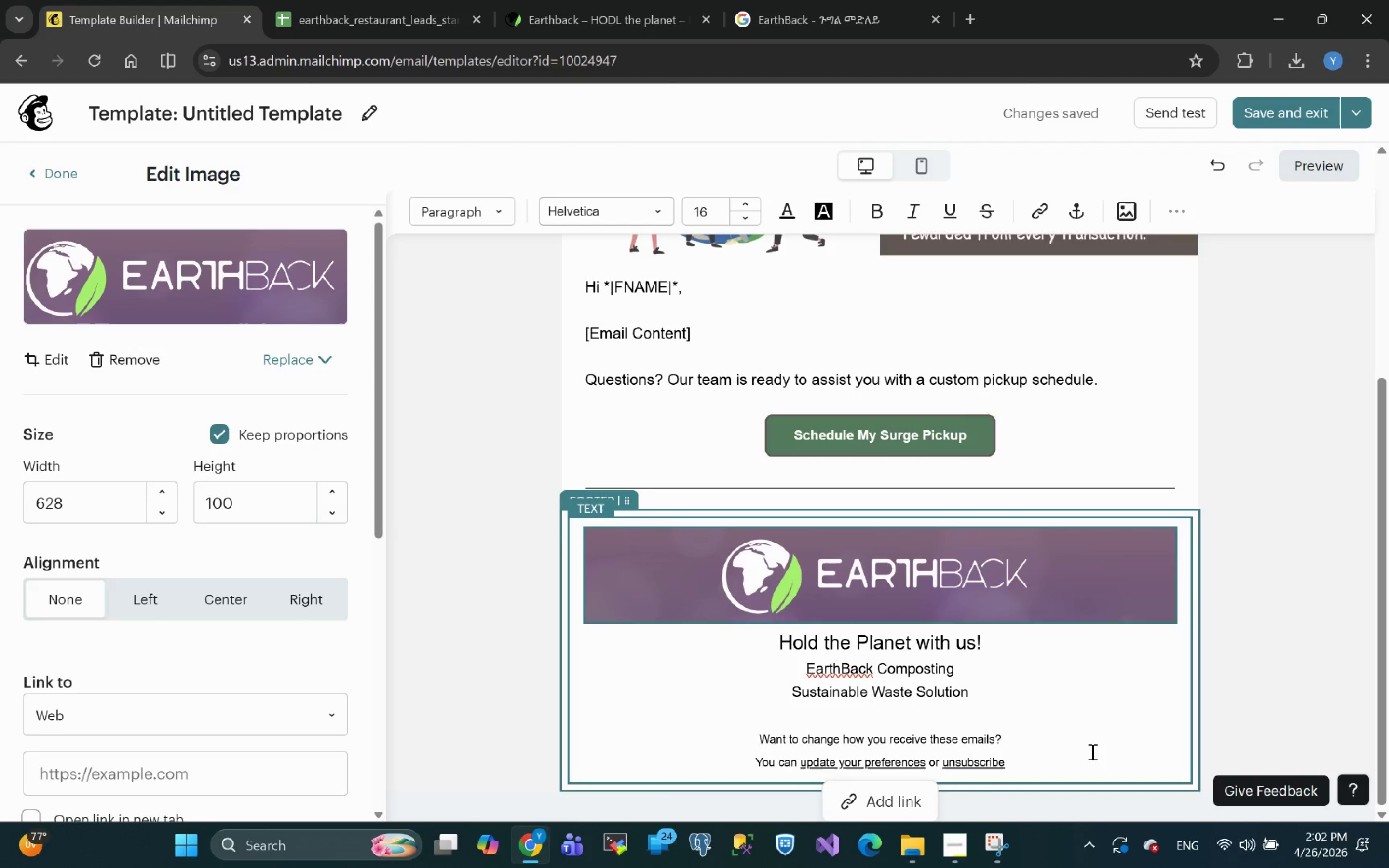 
left_click([1274, 632])
 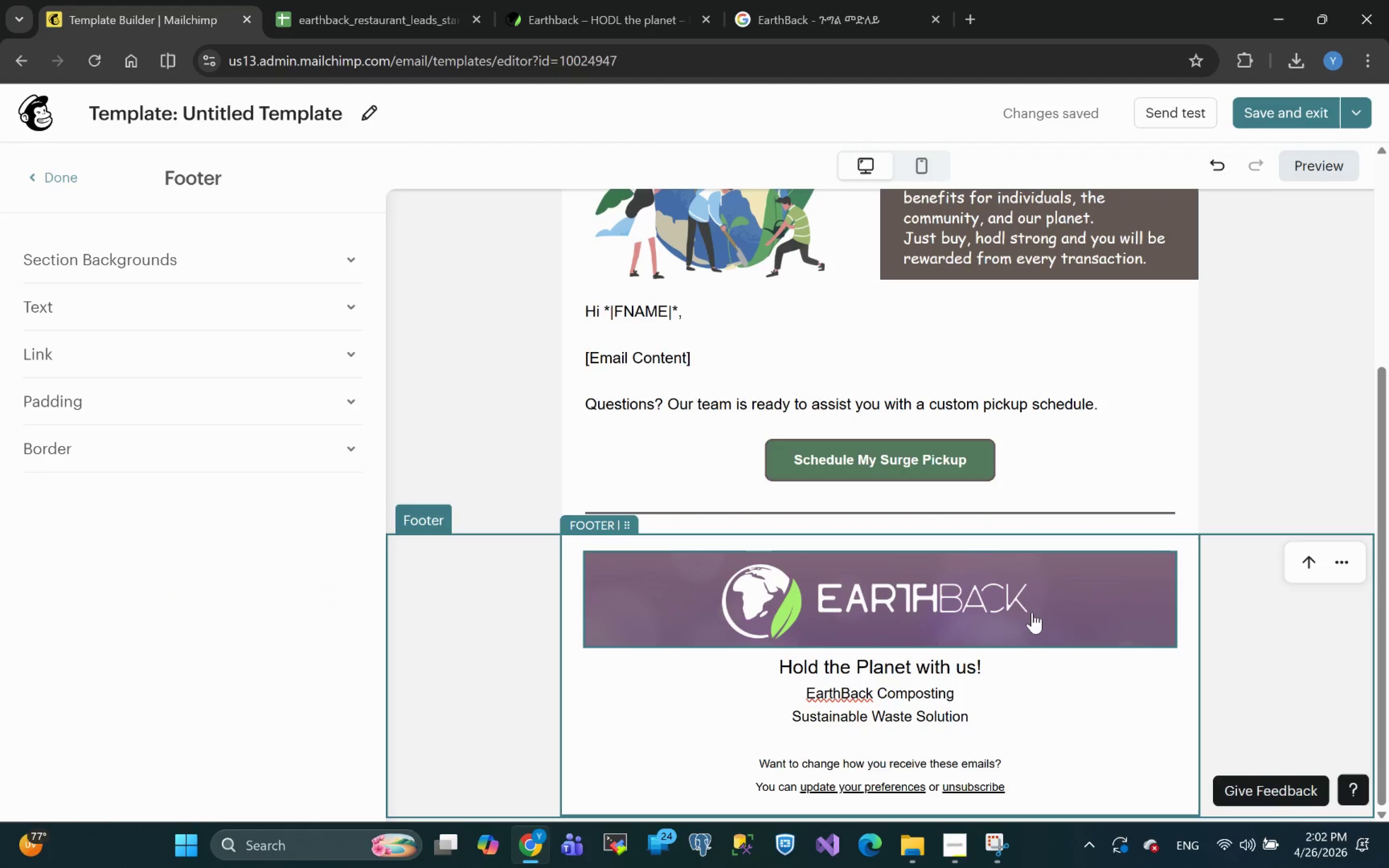 
left_click([1022, 612])
 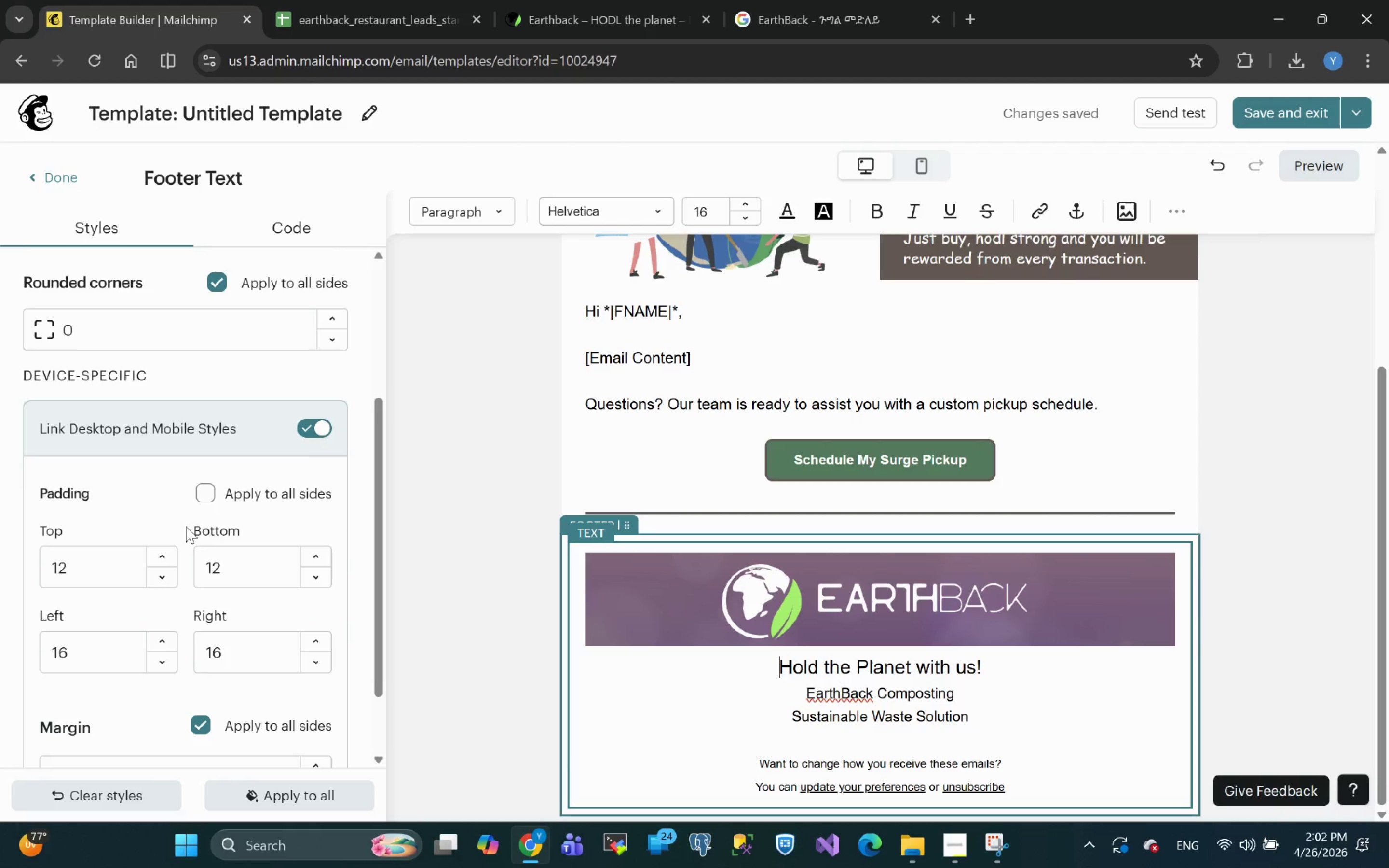 
wait(12.82)
 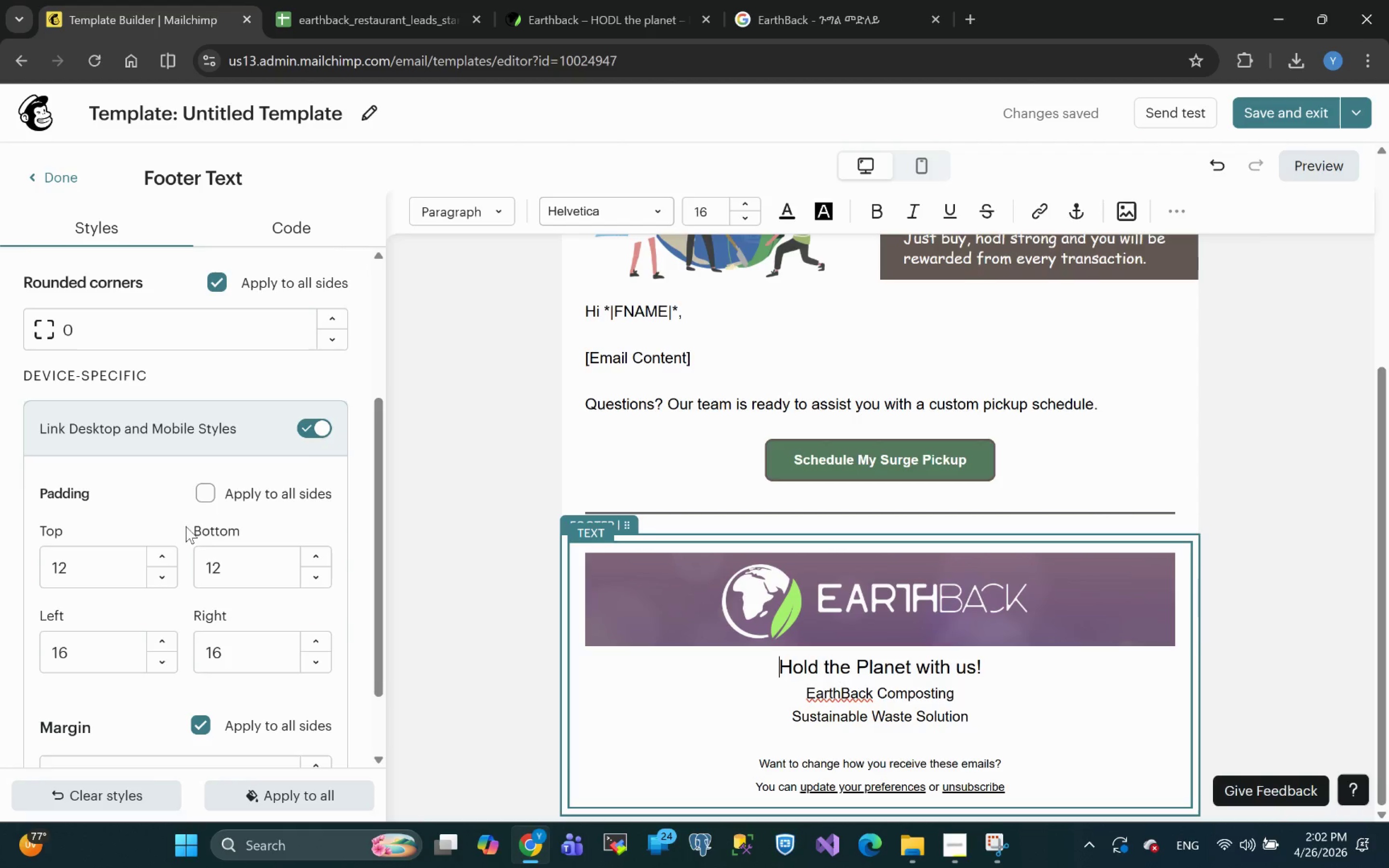 
double_click([328, 496])
 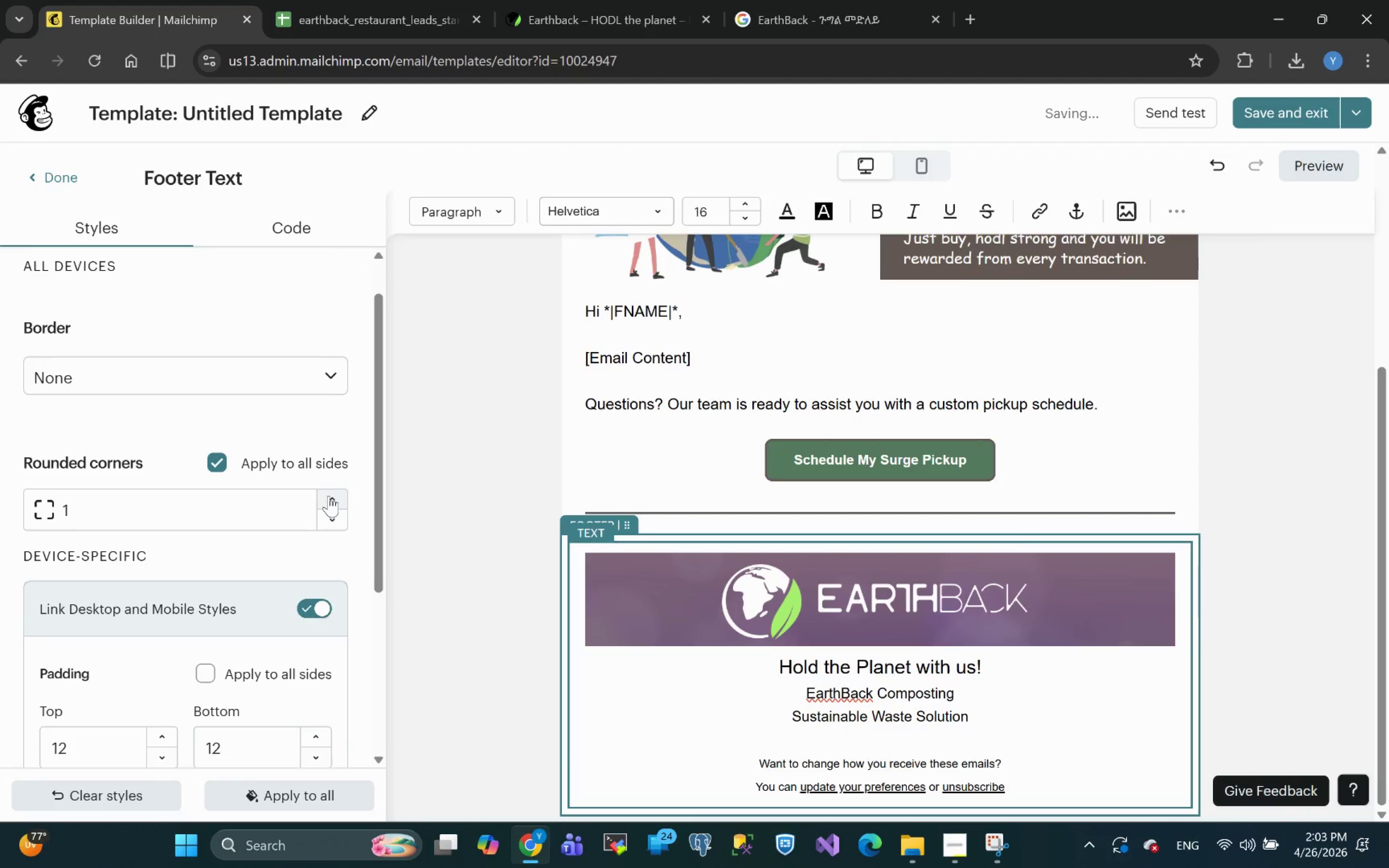 
triple_click([328, 496])
 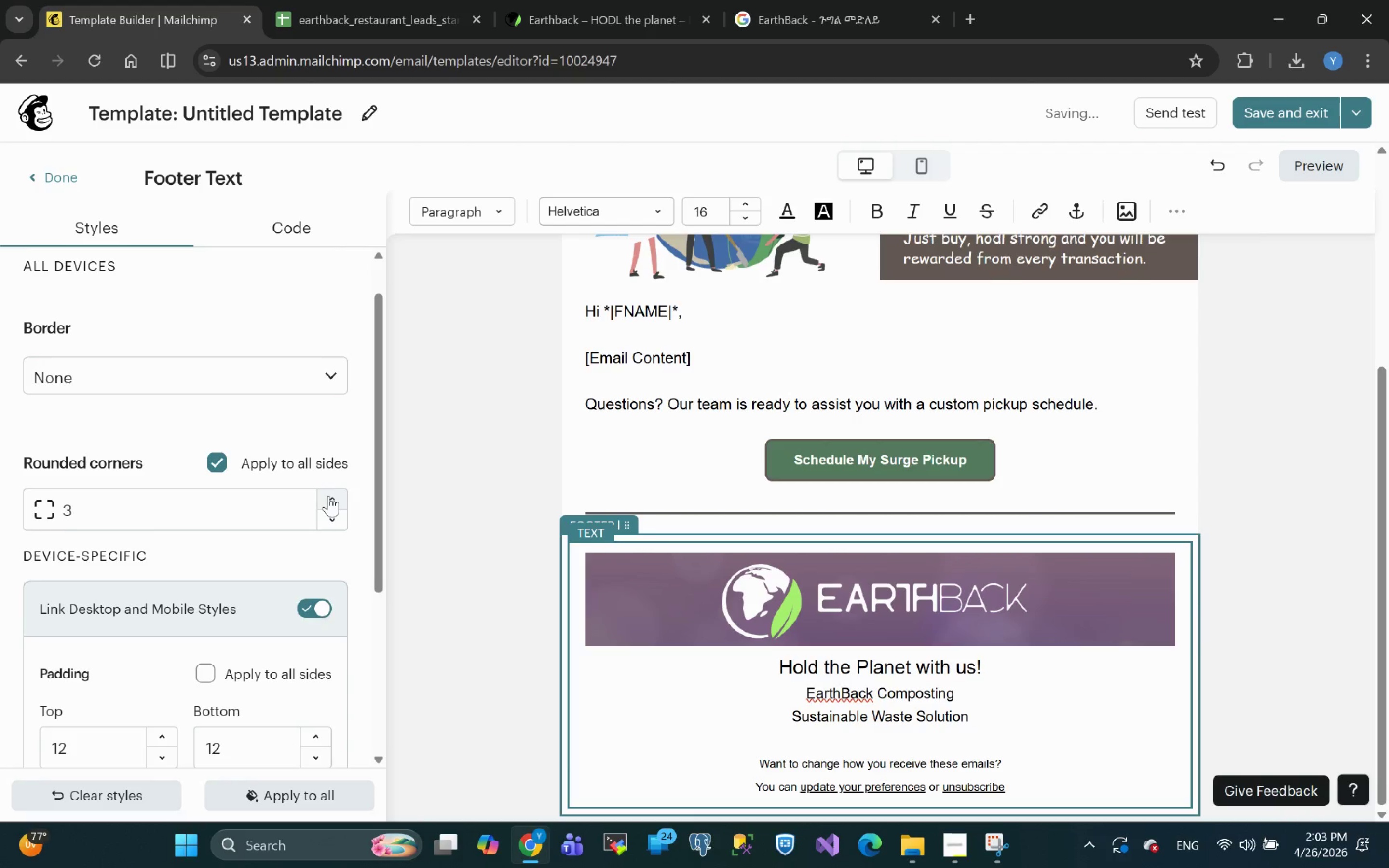 
triple_click([328, 496])
 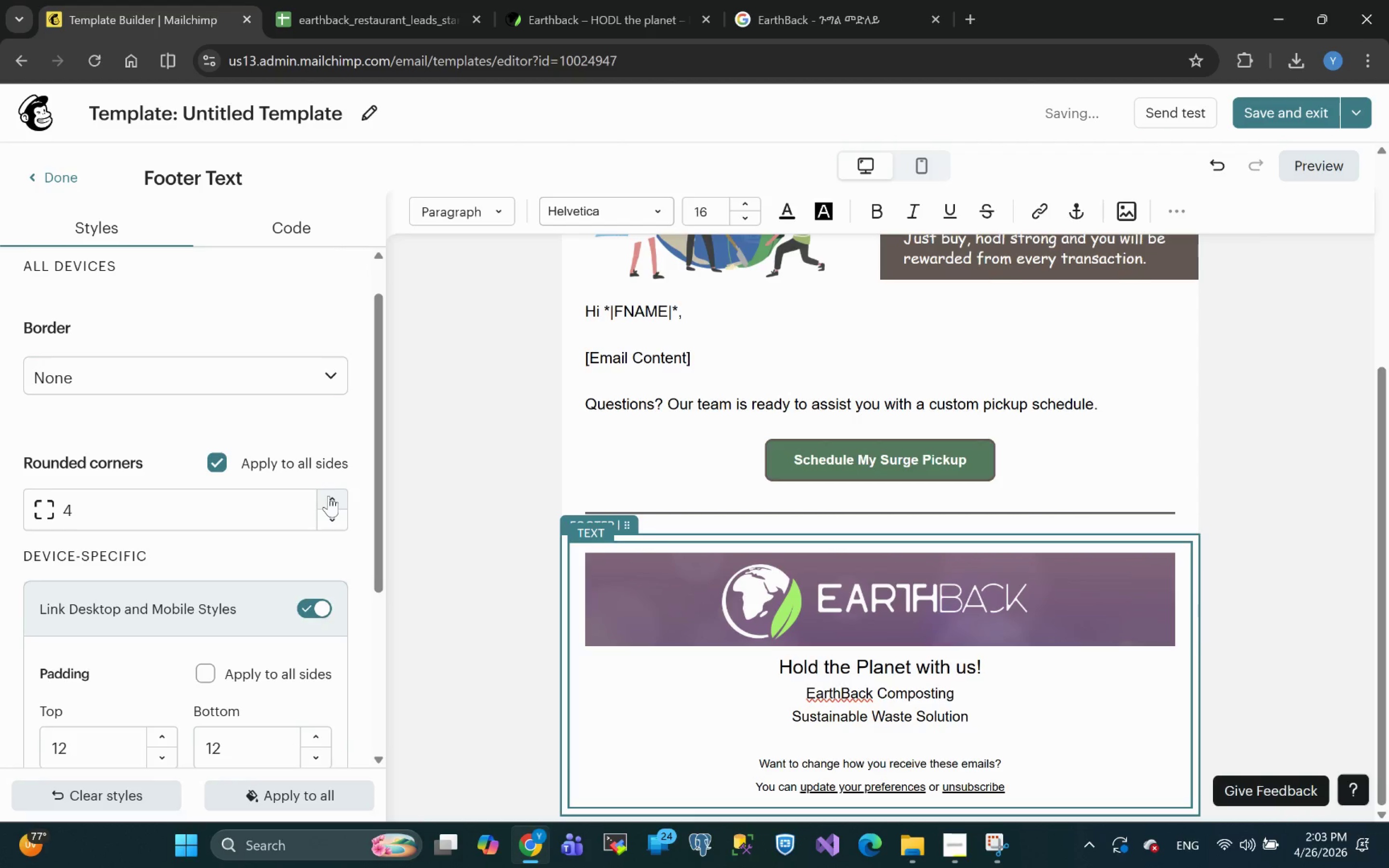 
triple_click([328, 496])
 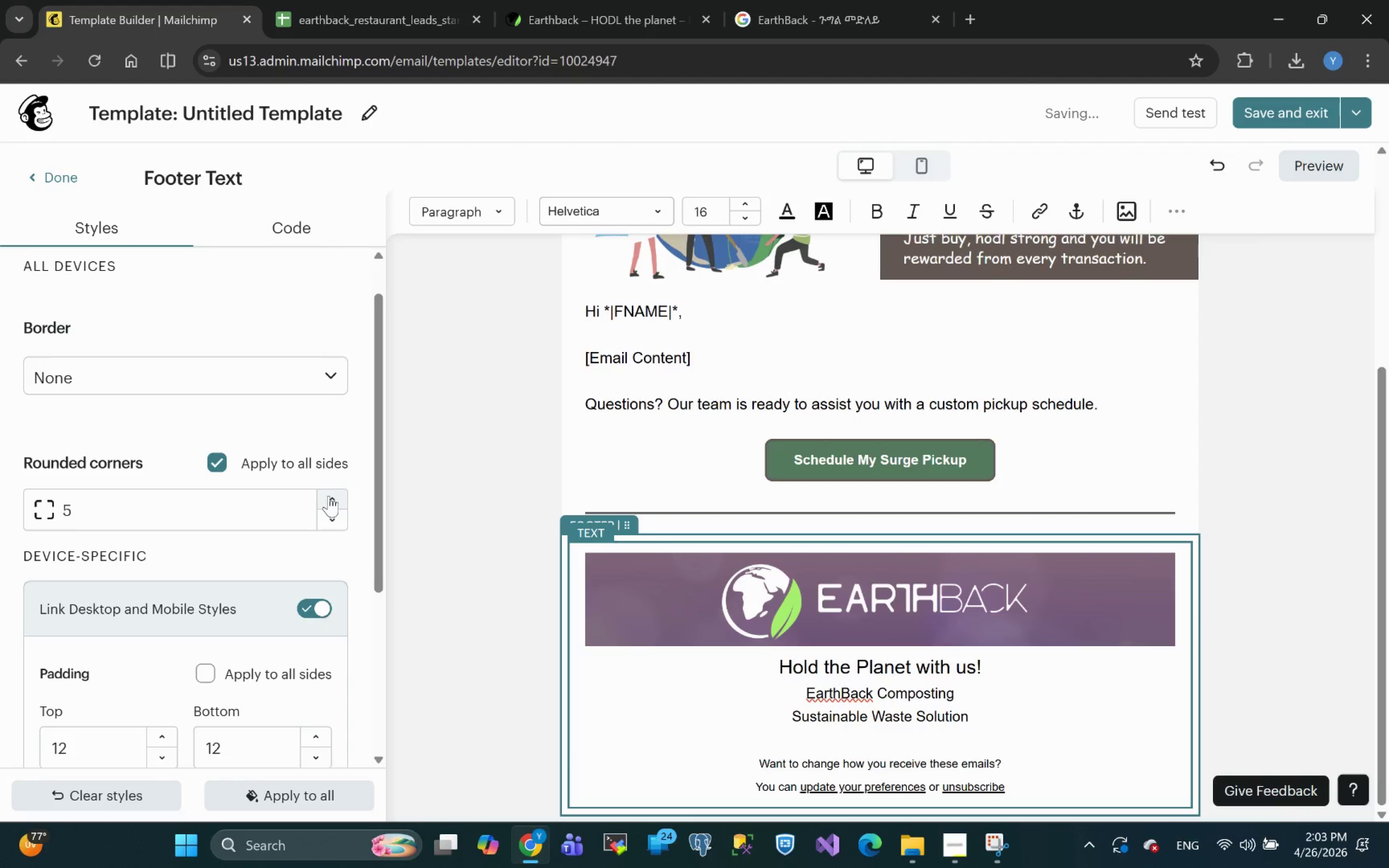 
triple_click([328, 496])
 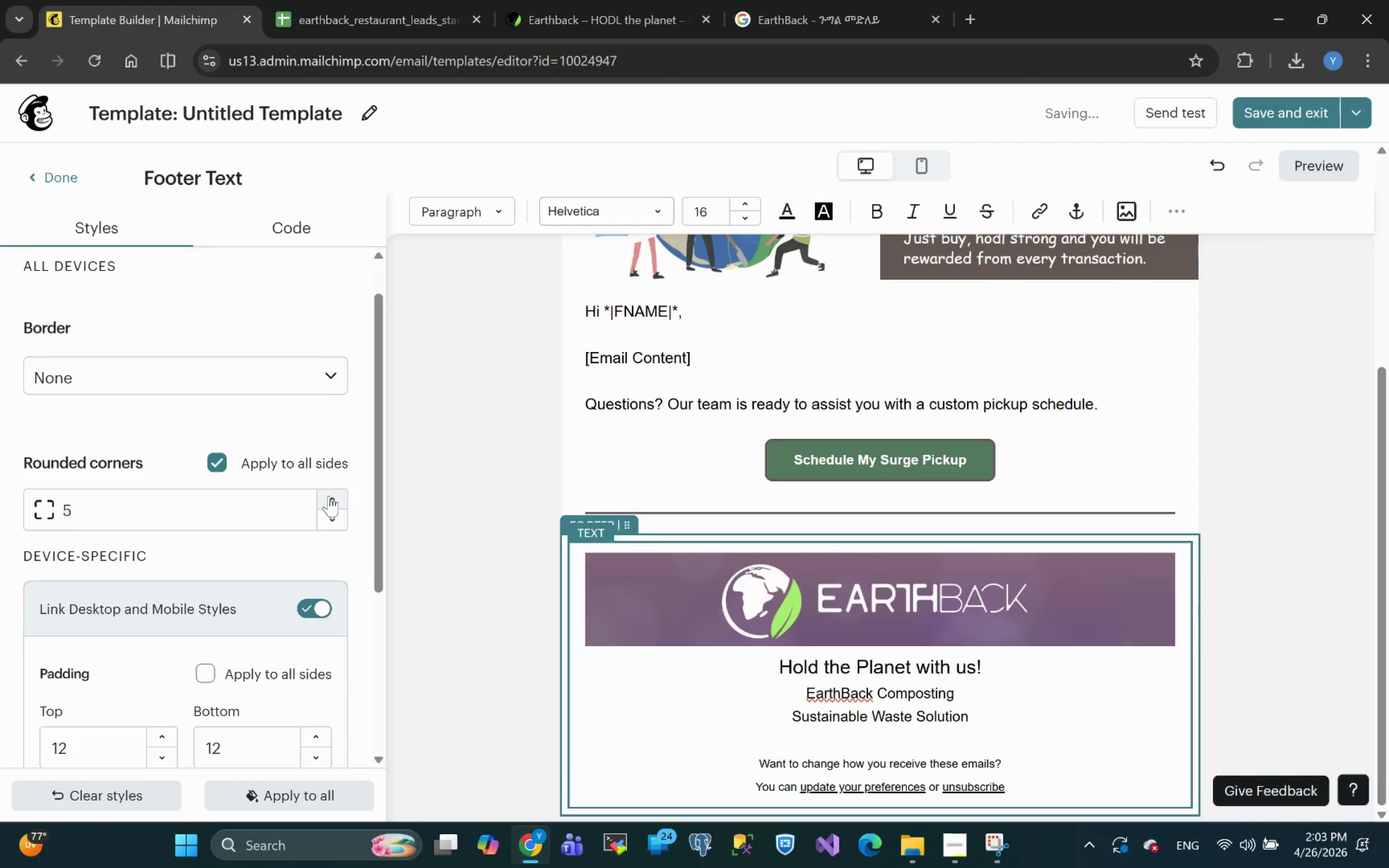 
triple_click([328, 496])
 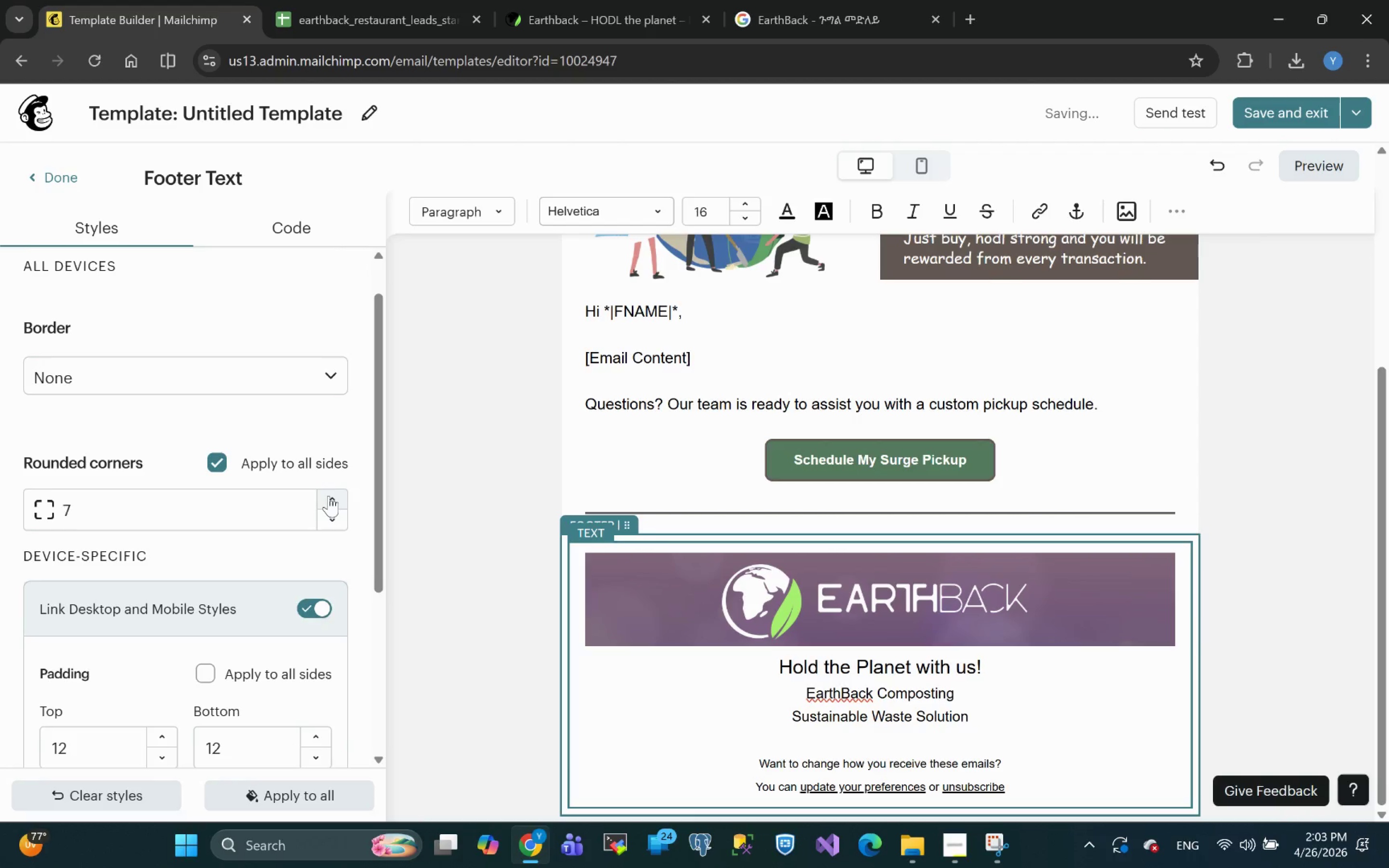 
triple_click([328, 496])
 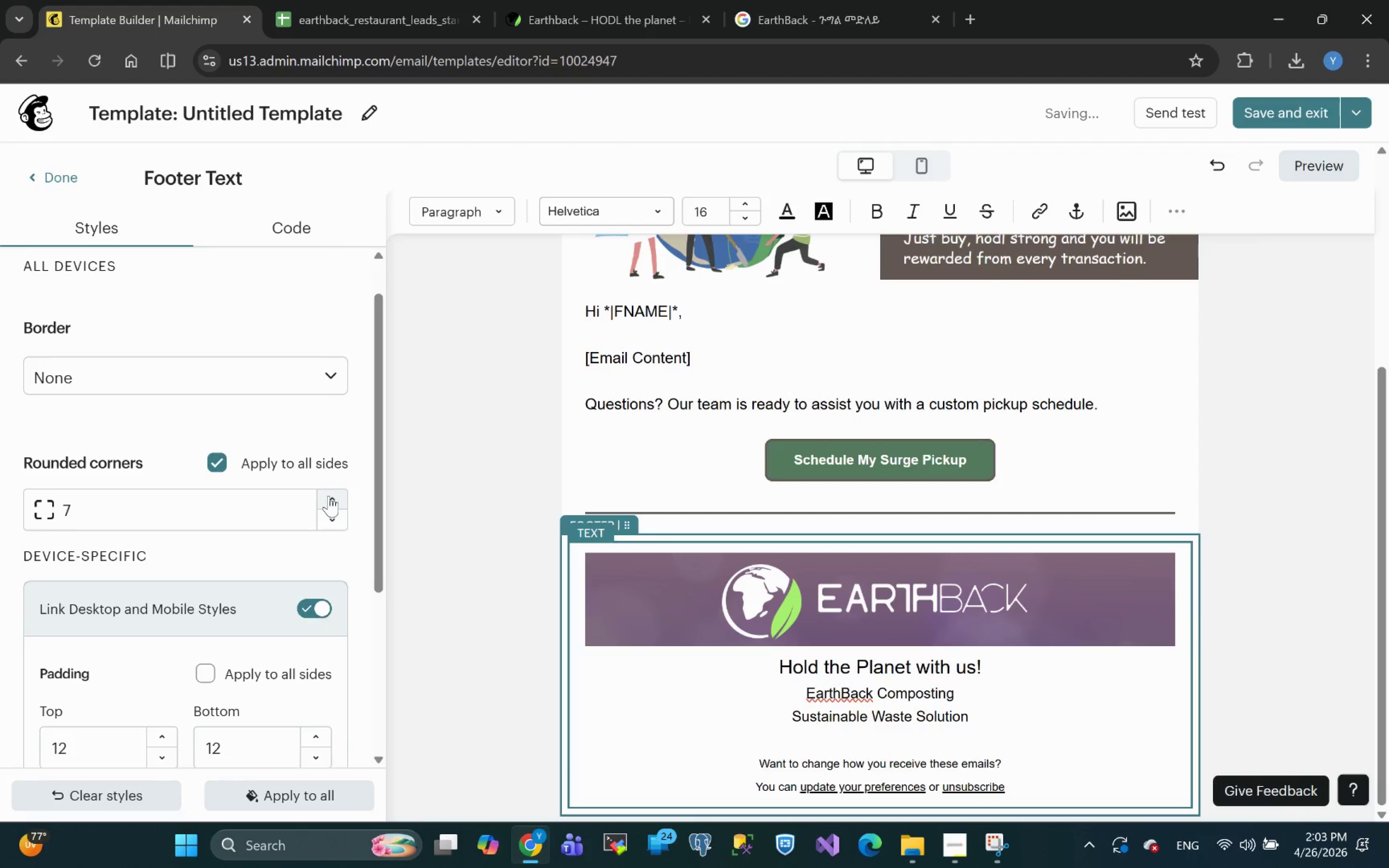 
triple_click([328, 496])
 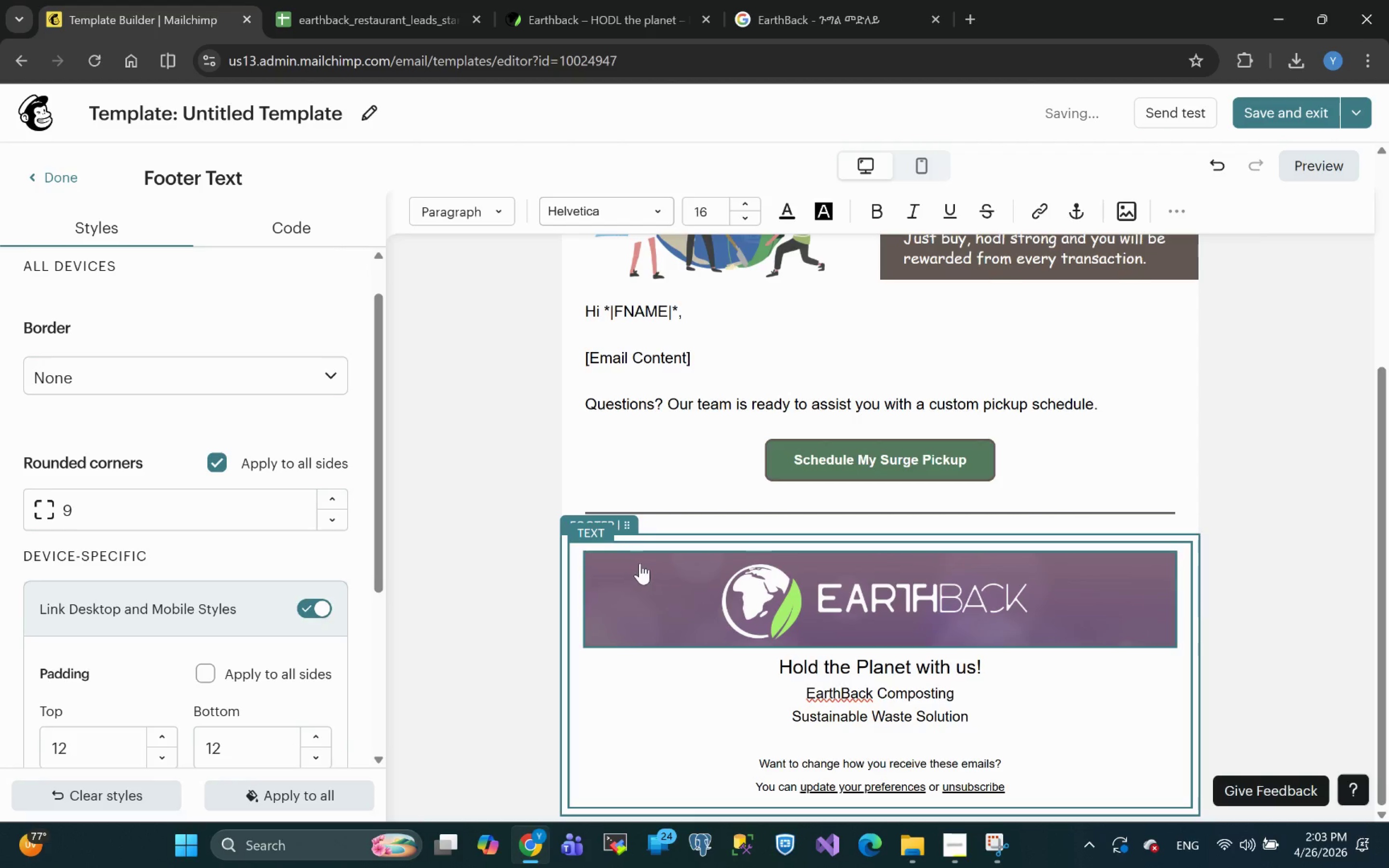 
double_click([640, 563])
 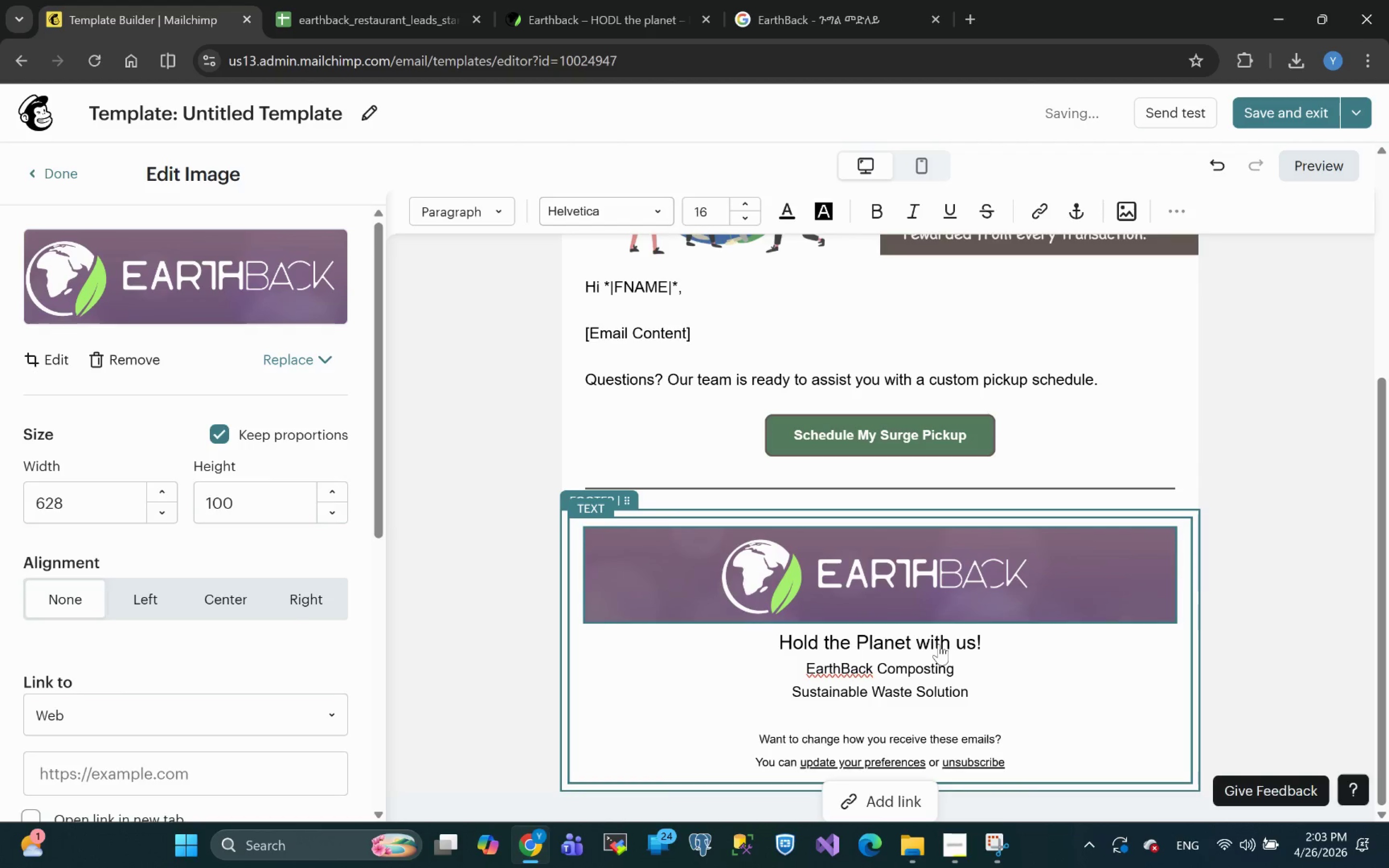 
wait(9.2)
 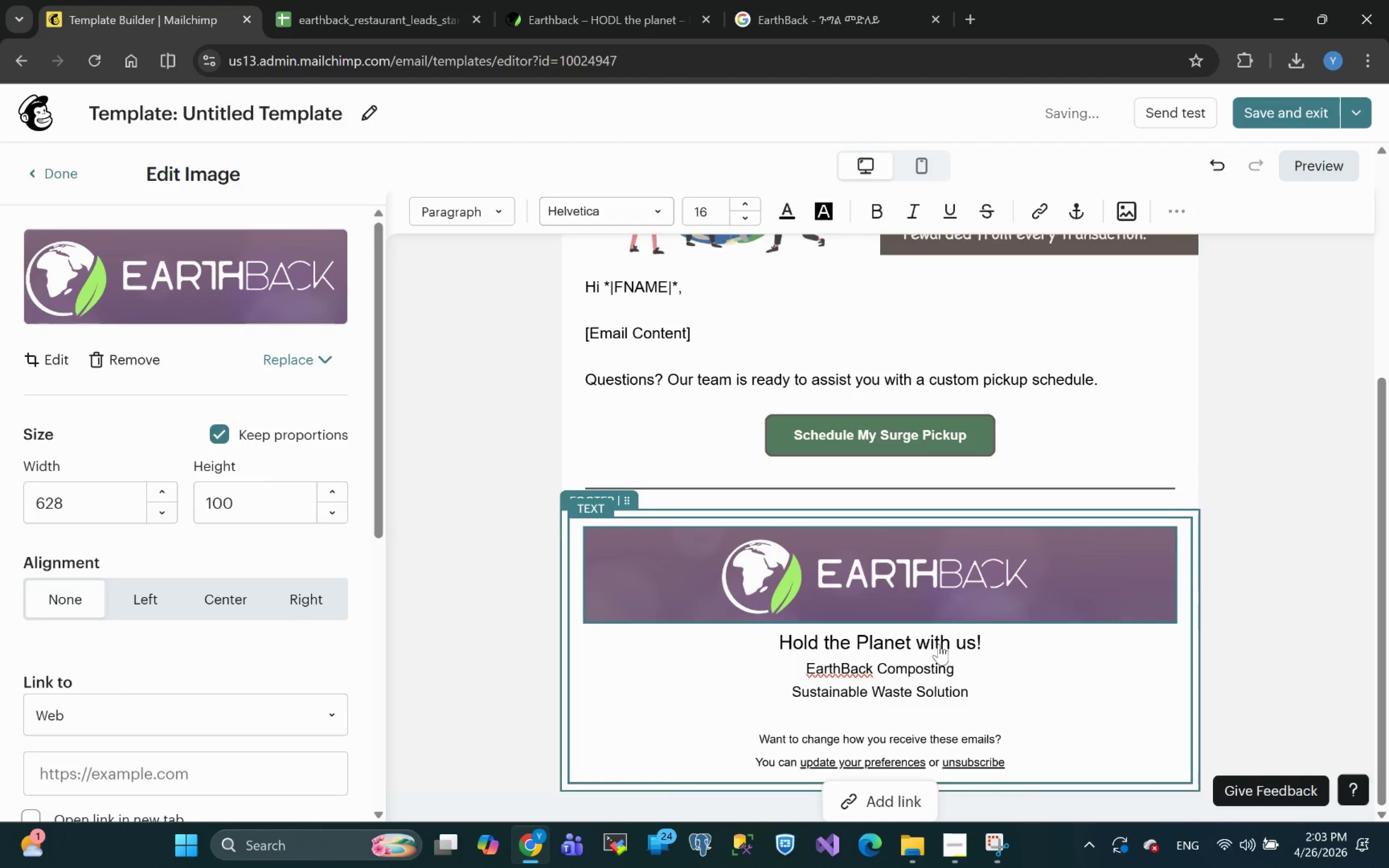 
left_click([227, 434])
 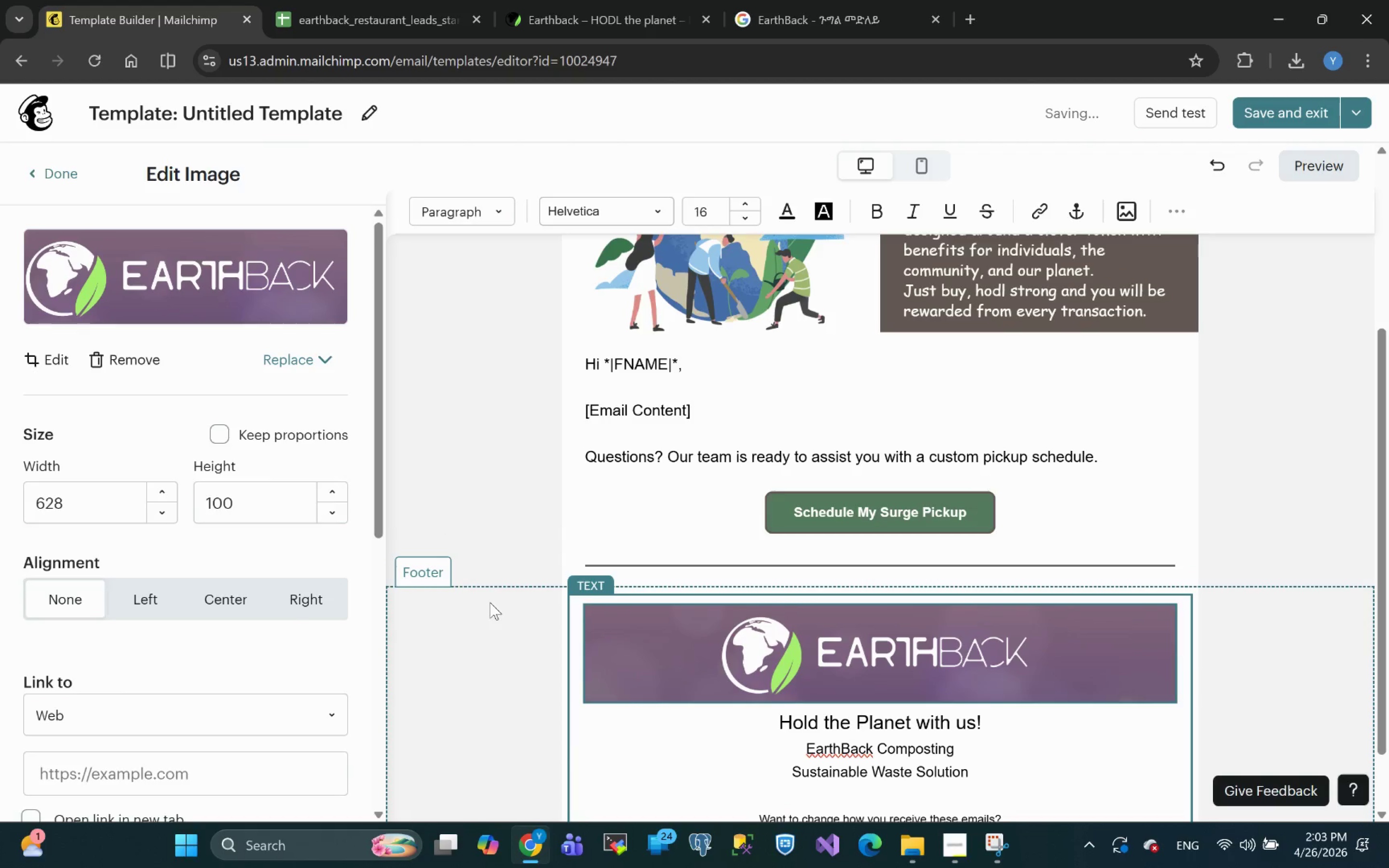 
left_click([711, 659])
 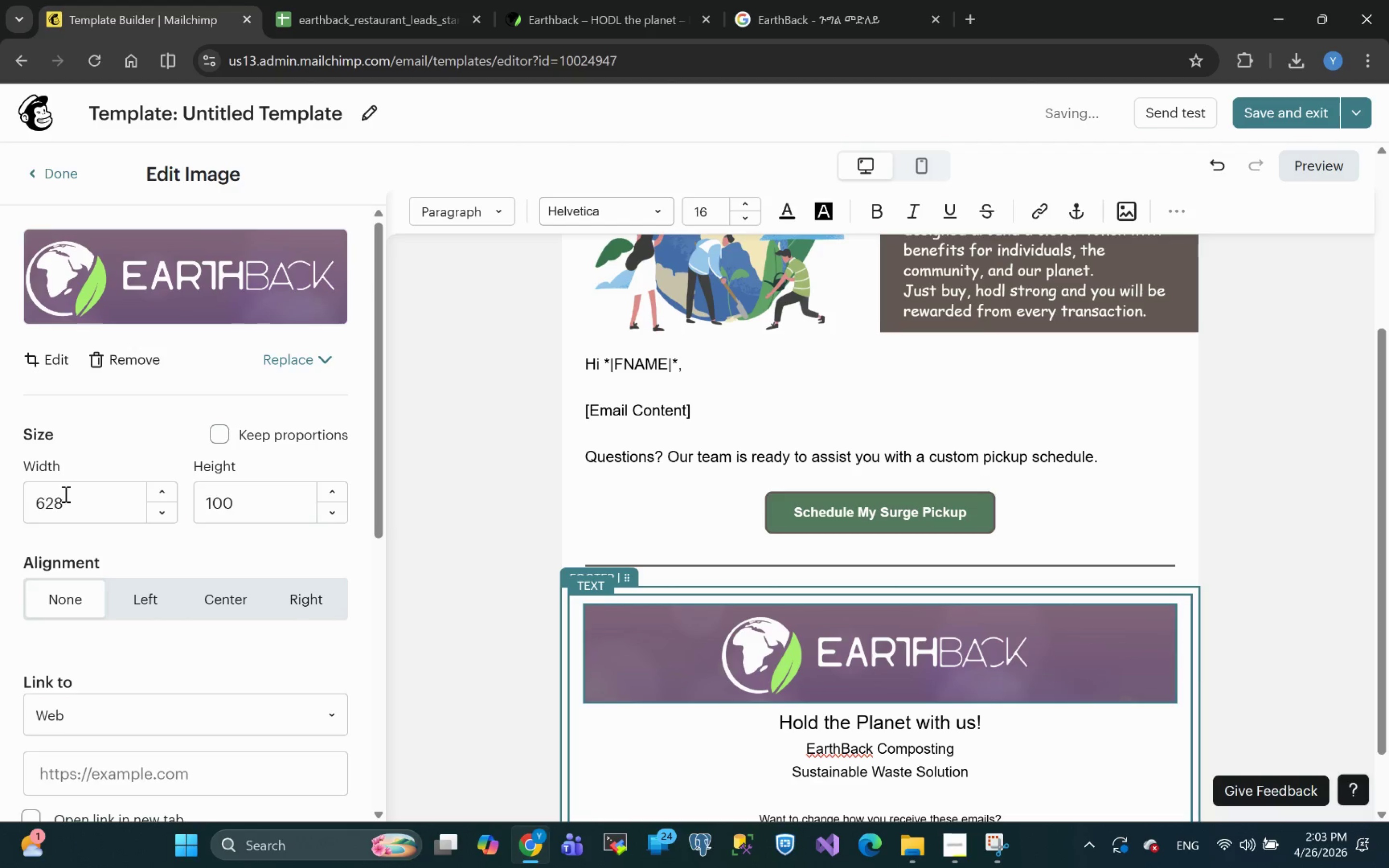 
left_click_drag(start_coordinate=[78, 501], to_coordinate=[0, 524])
 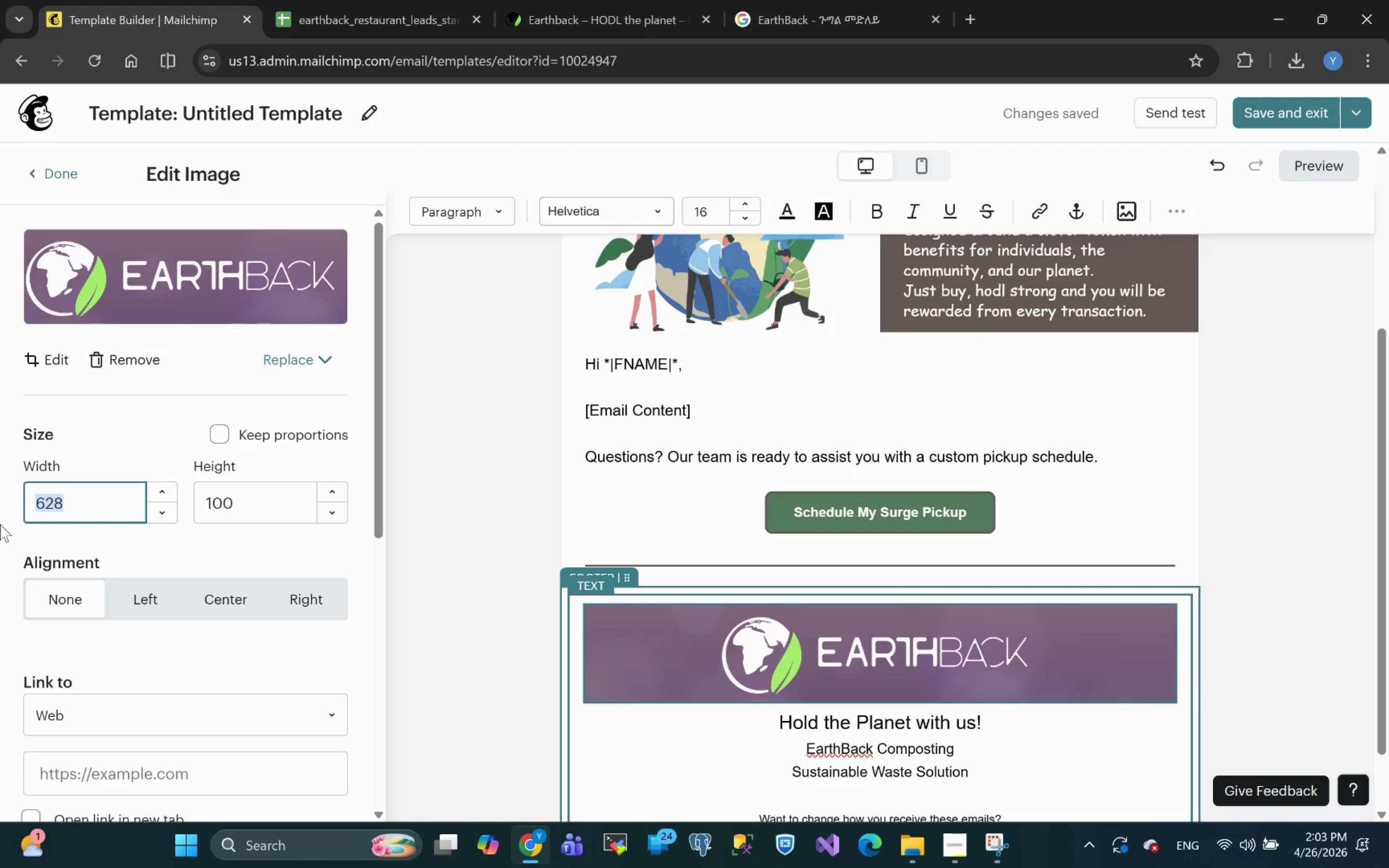 
type(10)
 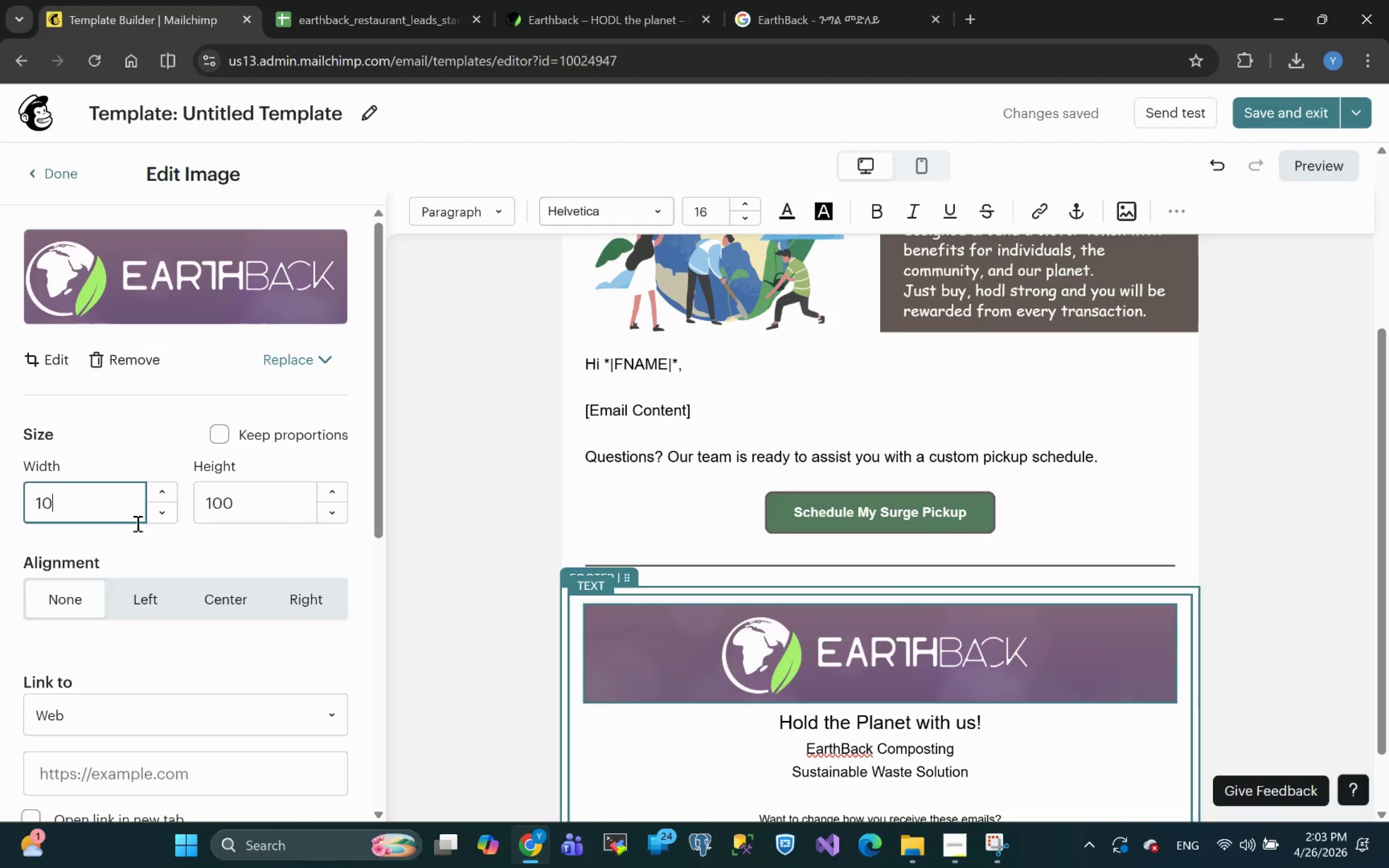 
left_click([225, 505])
 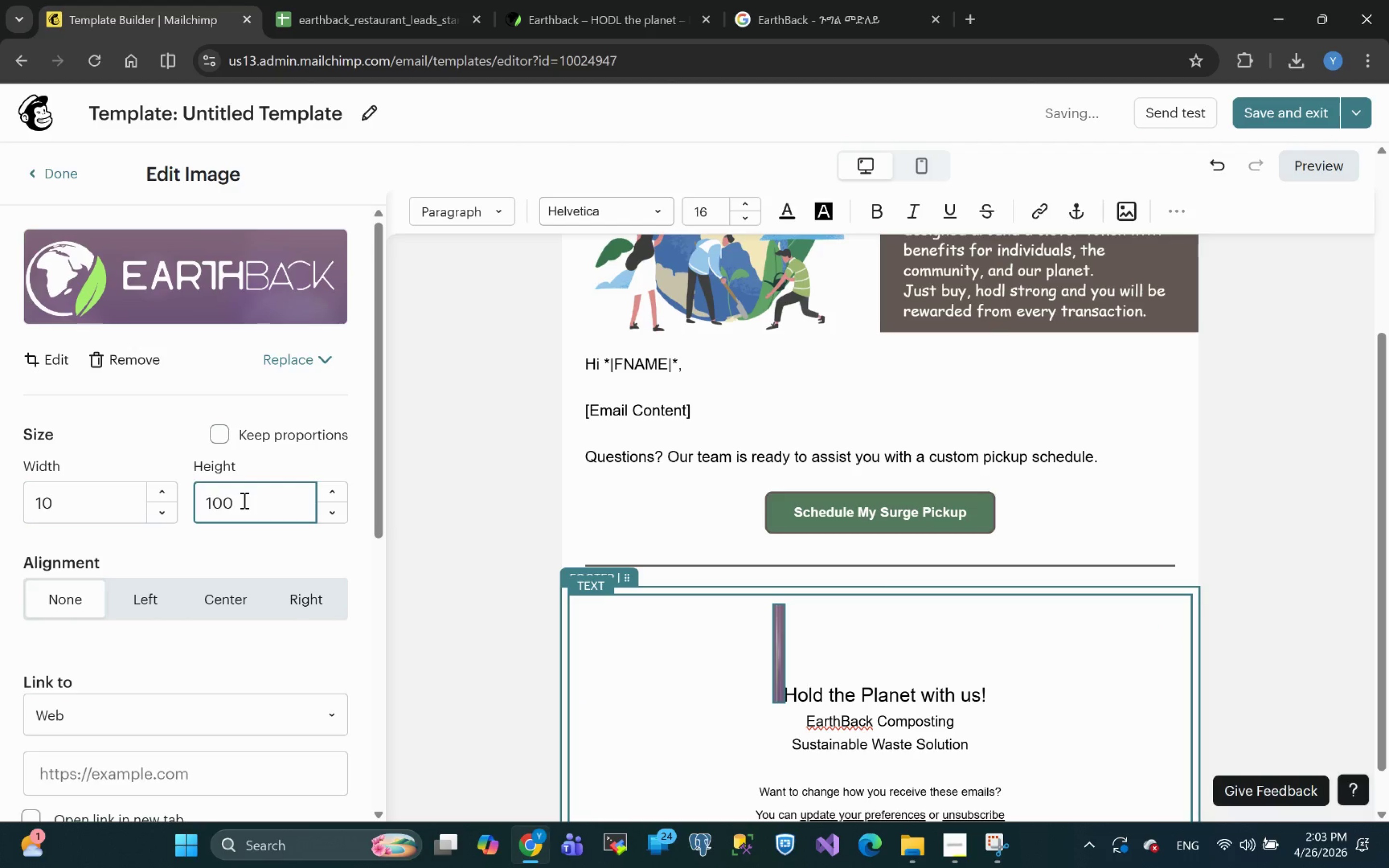 
left_click_drag(start_coordinate=[243, 500], to_coordinate=[182, 510])
 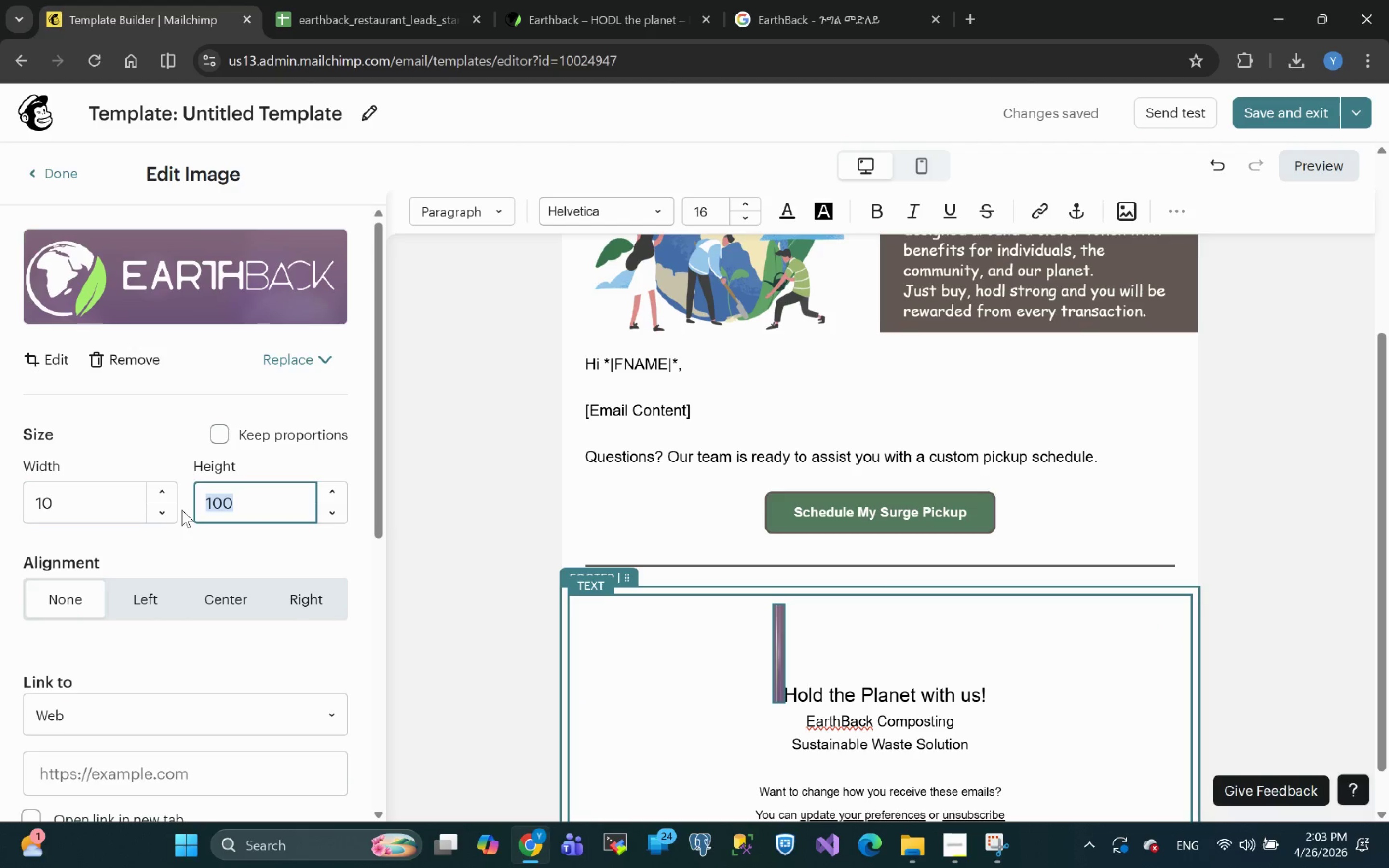 
type(200)
 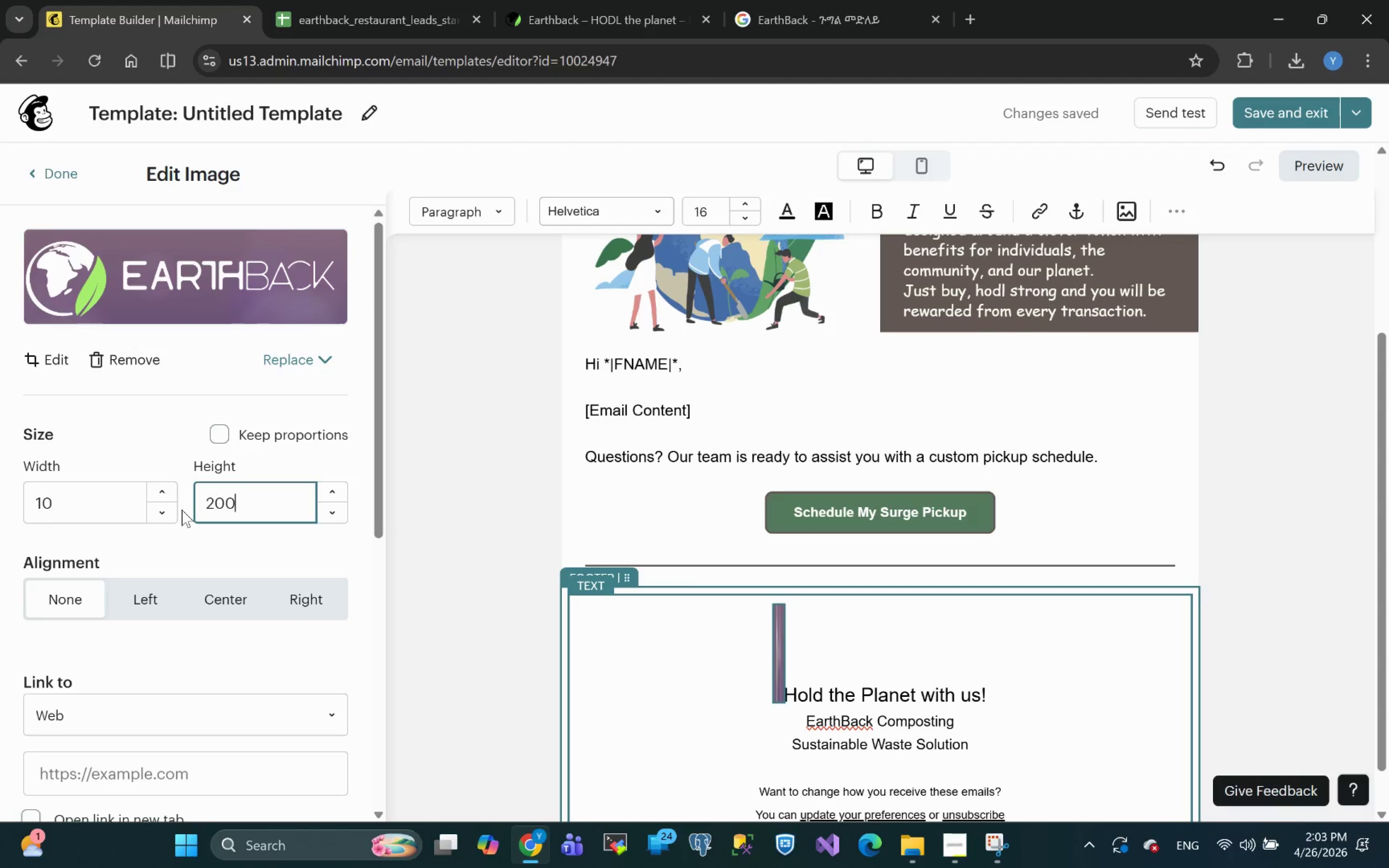 
key(Enter)
 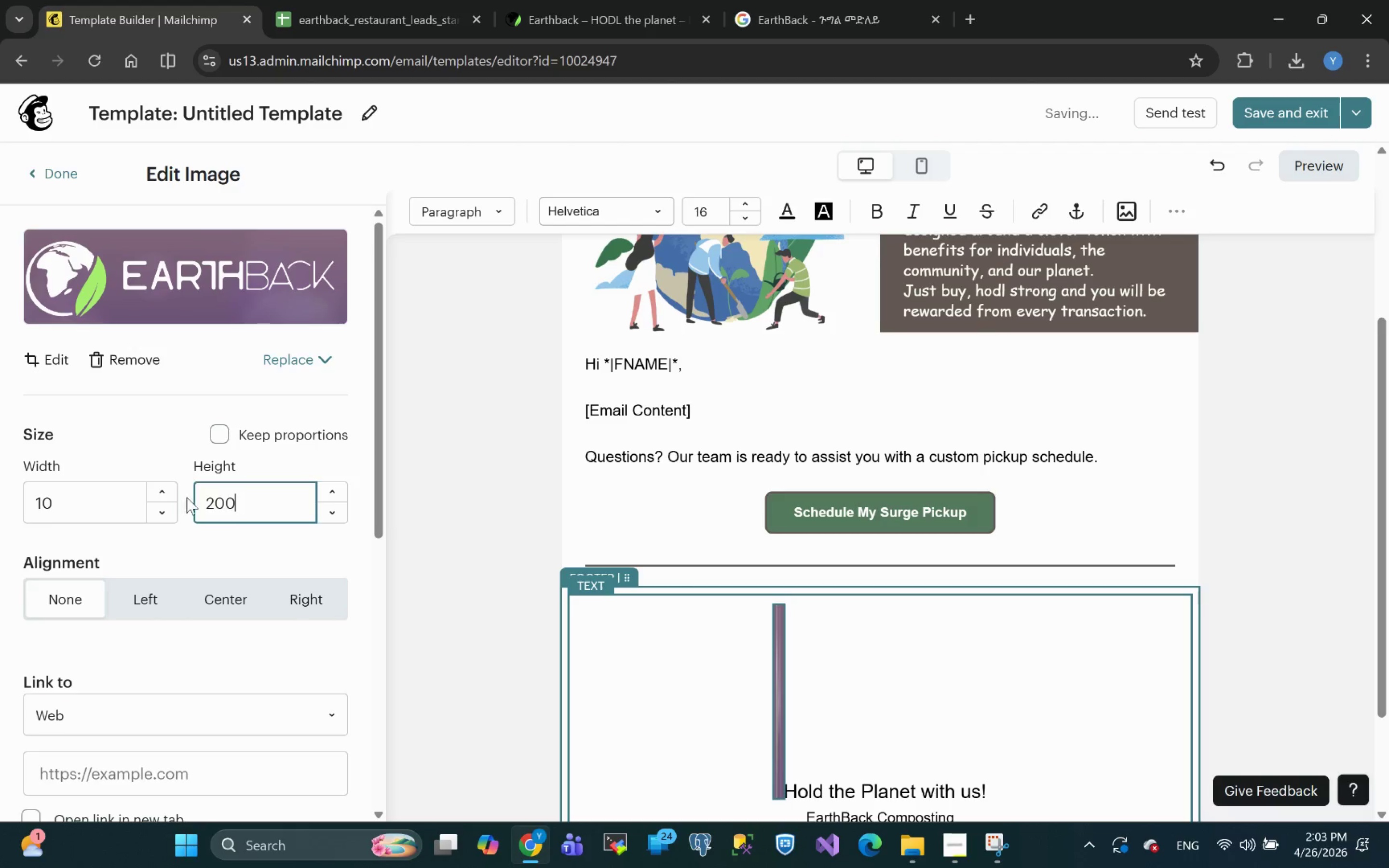 
left_click([101, 505])
 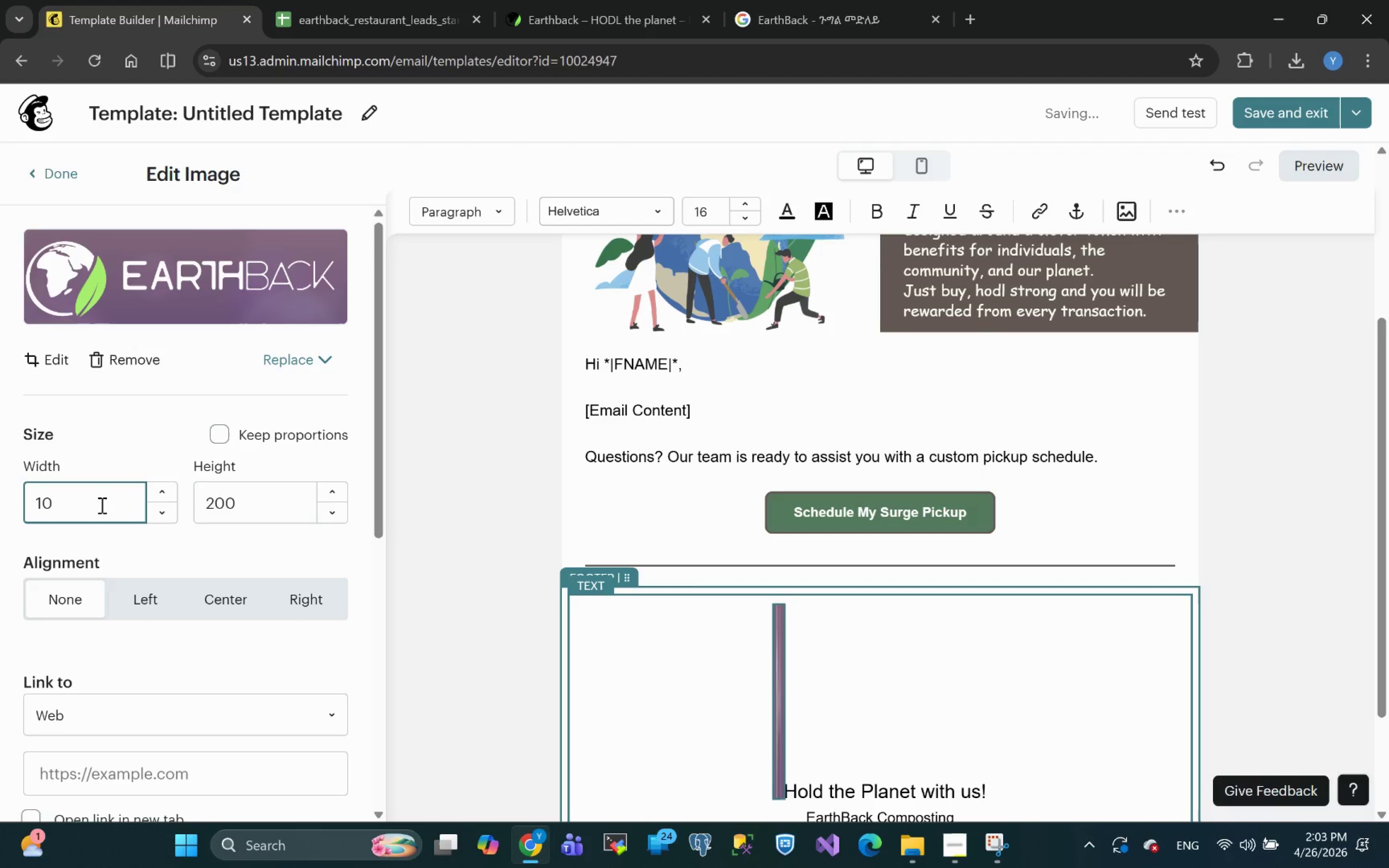 
key(0)
 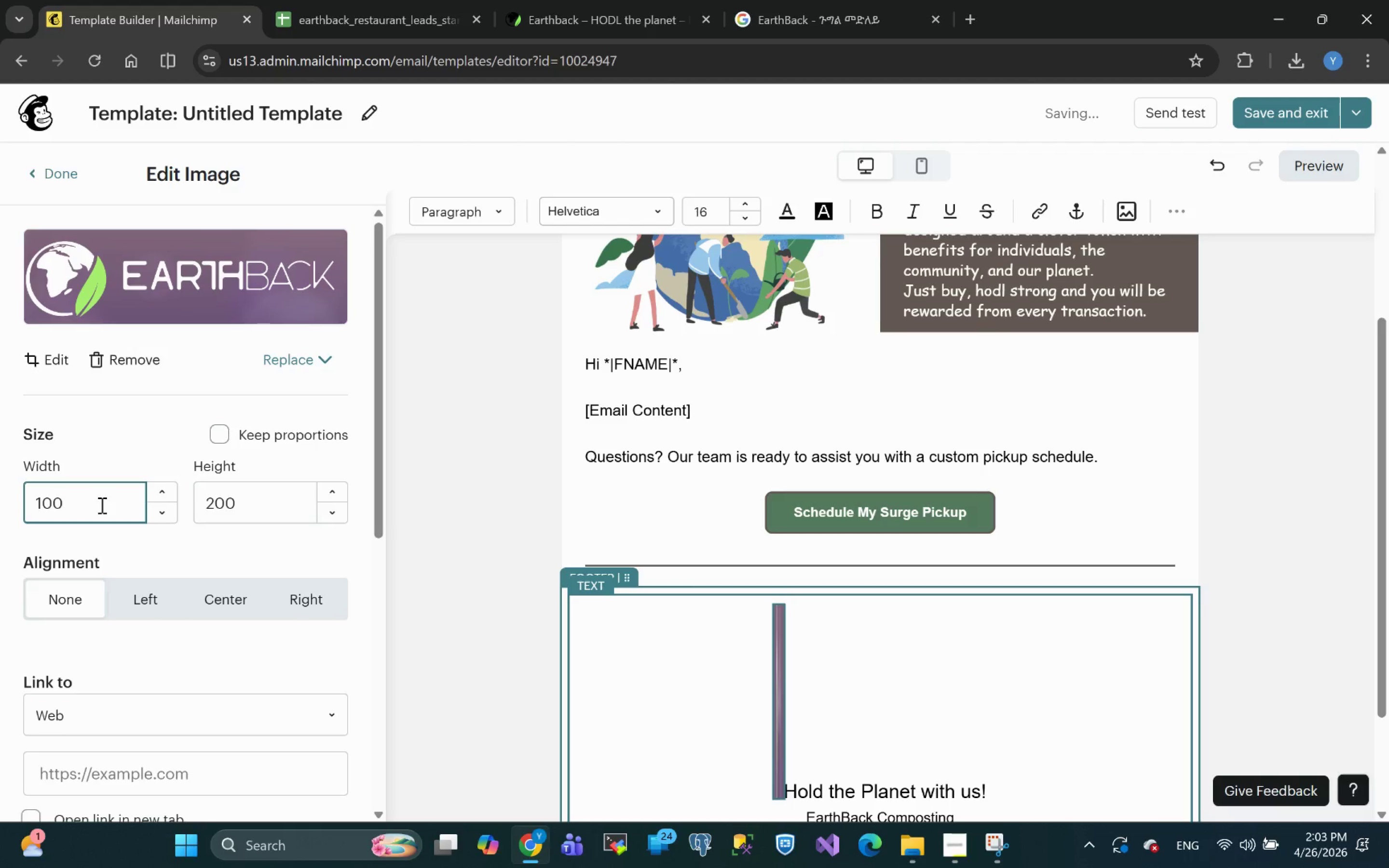 
key(Enter)
 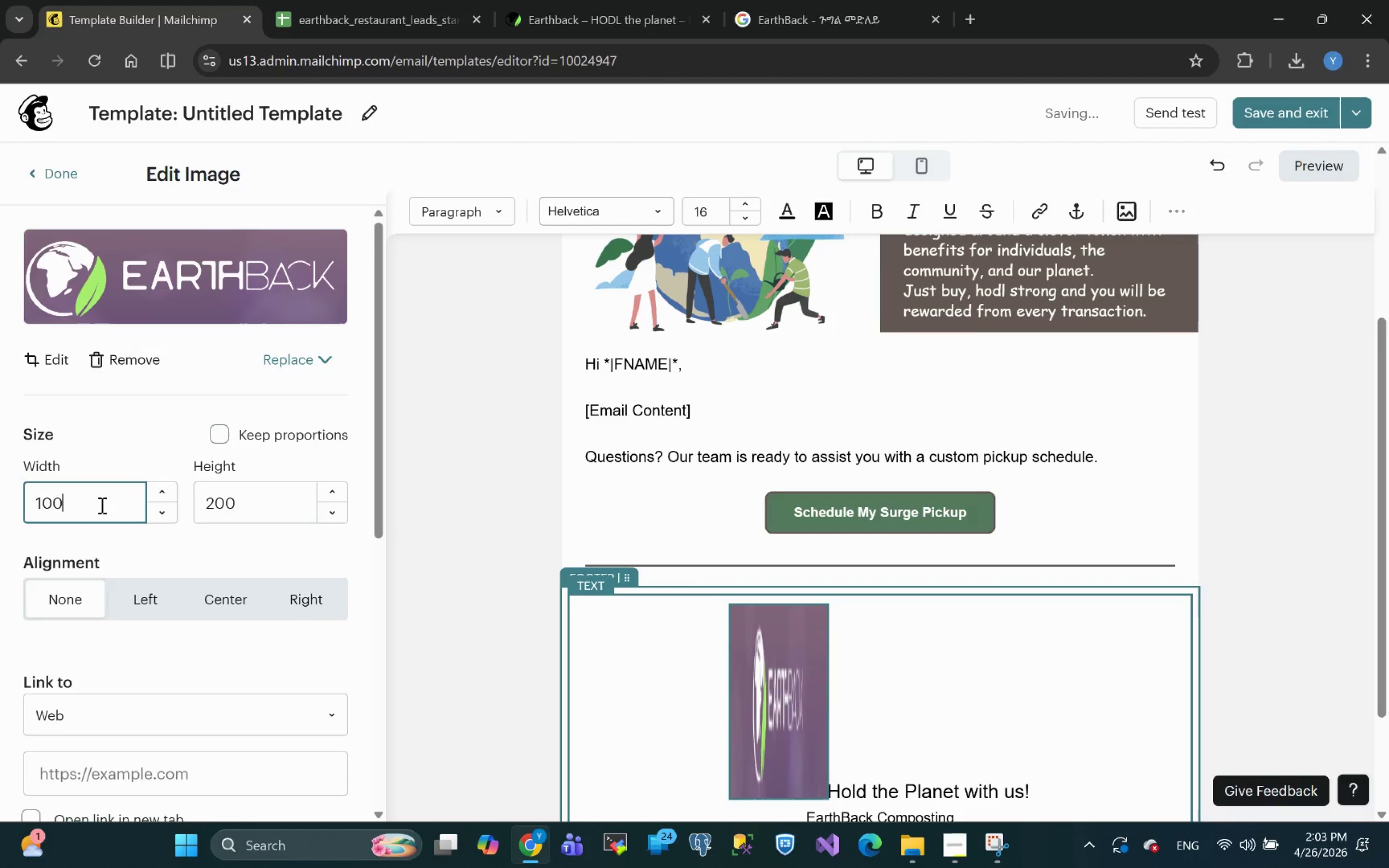 
key(Control+Z)
 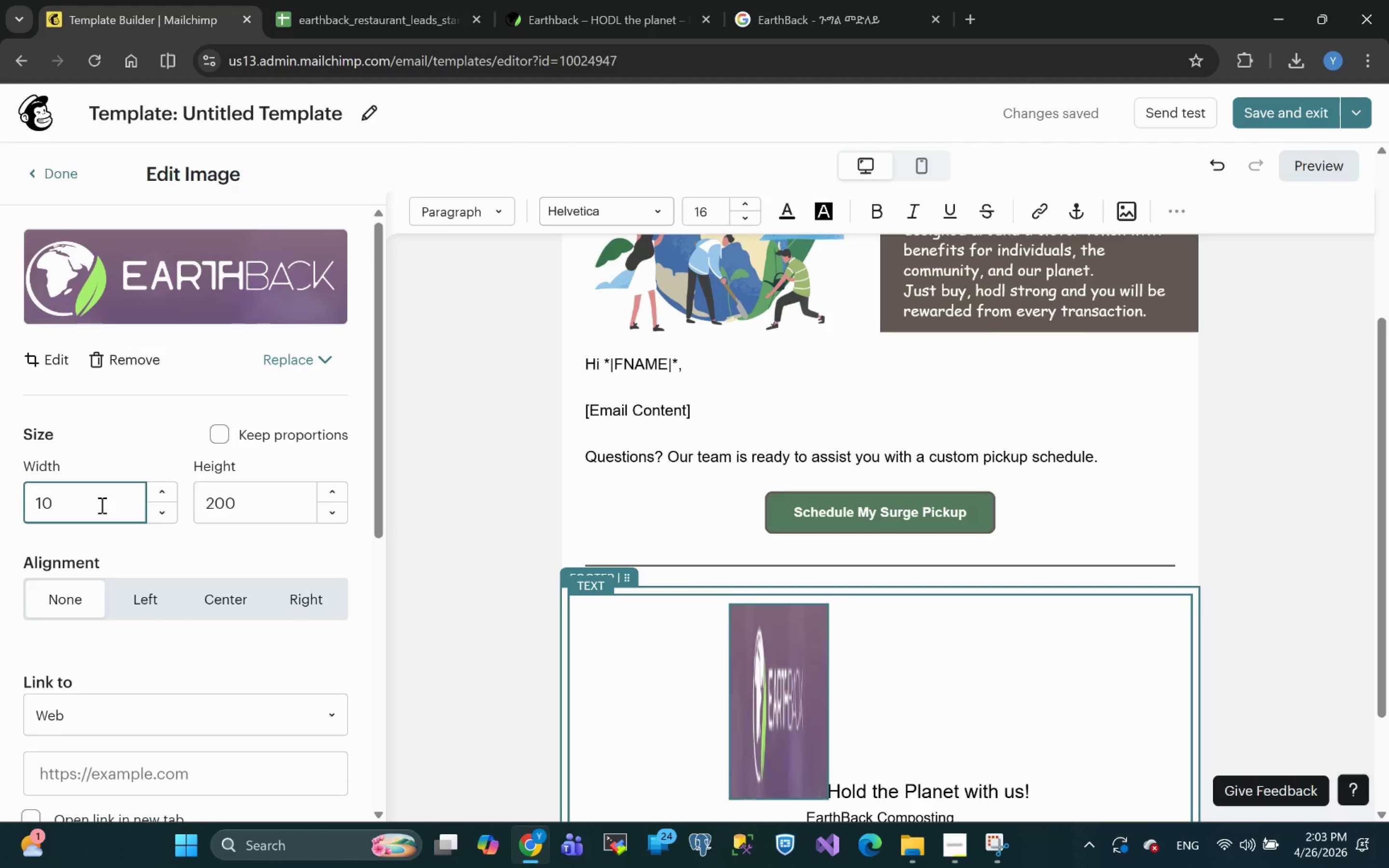 
key(Control+Z)
 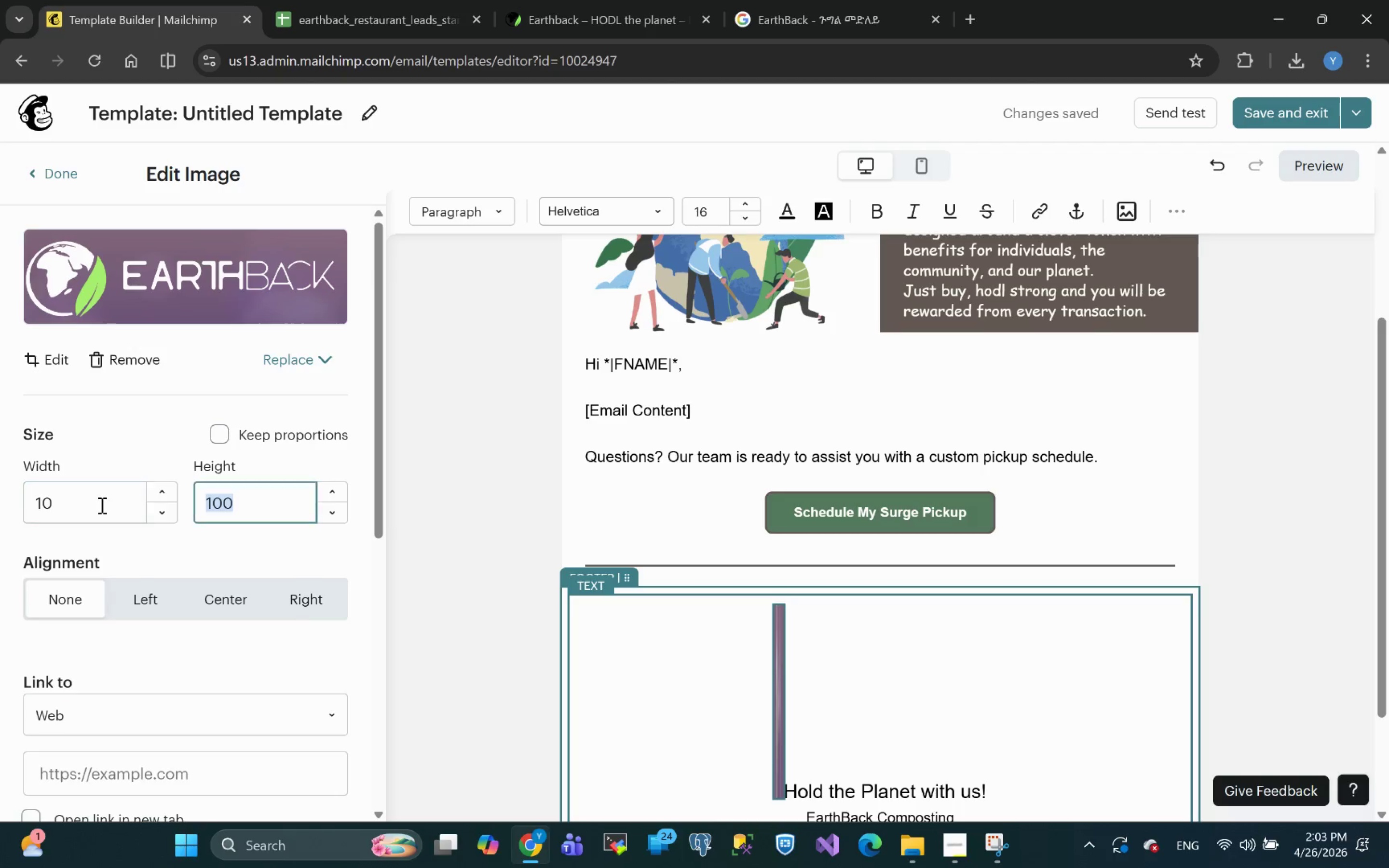 
key(Control+Z)
 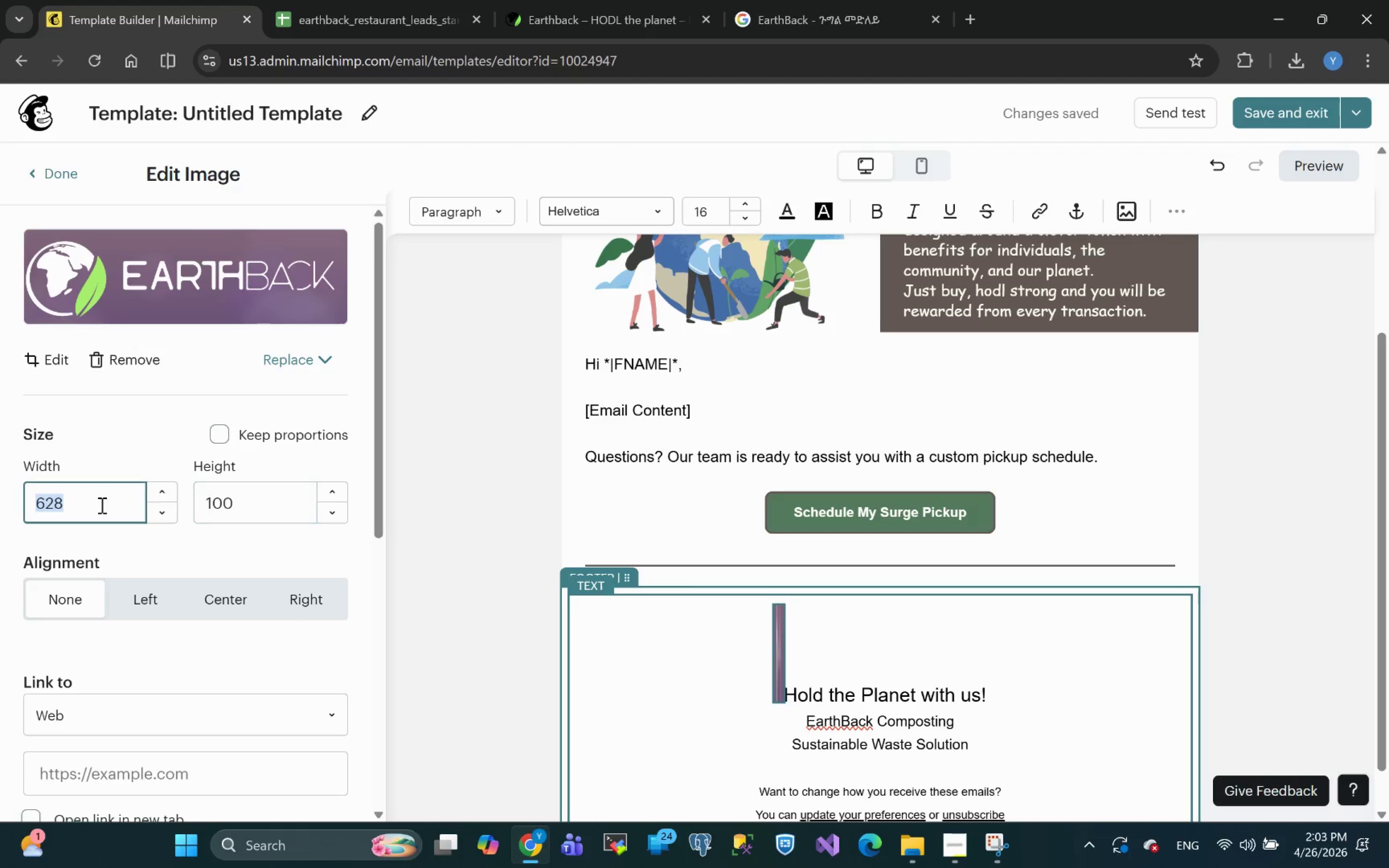 
key(Control+Z)
 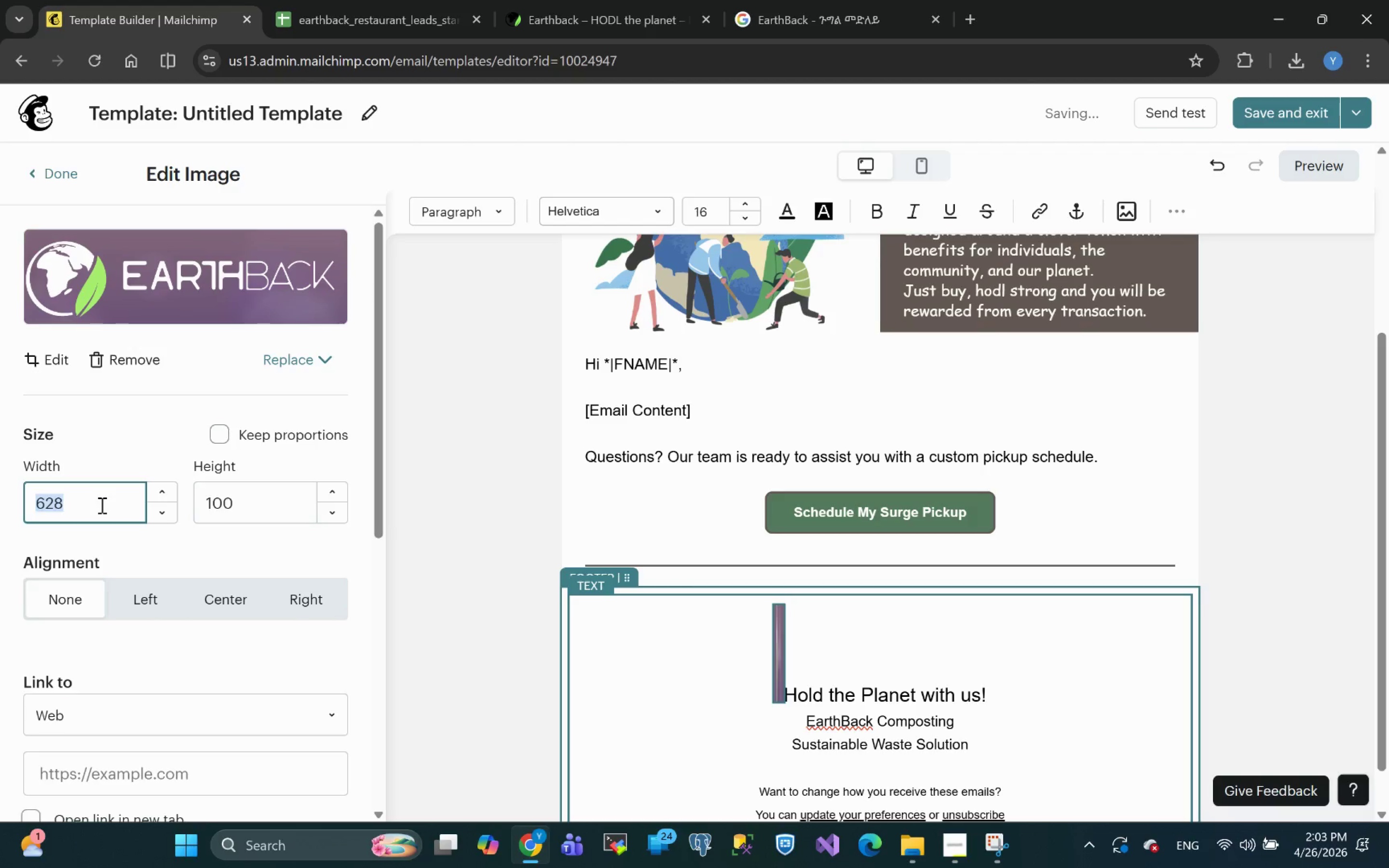 
key(Control+Z)
 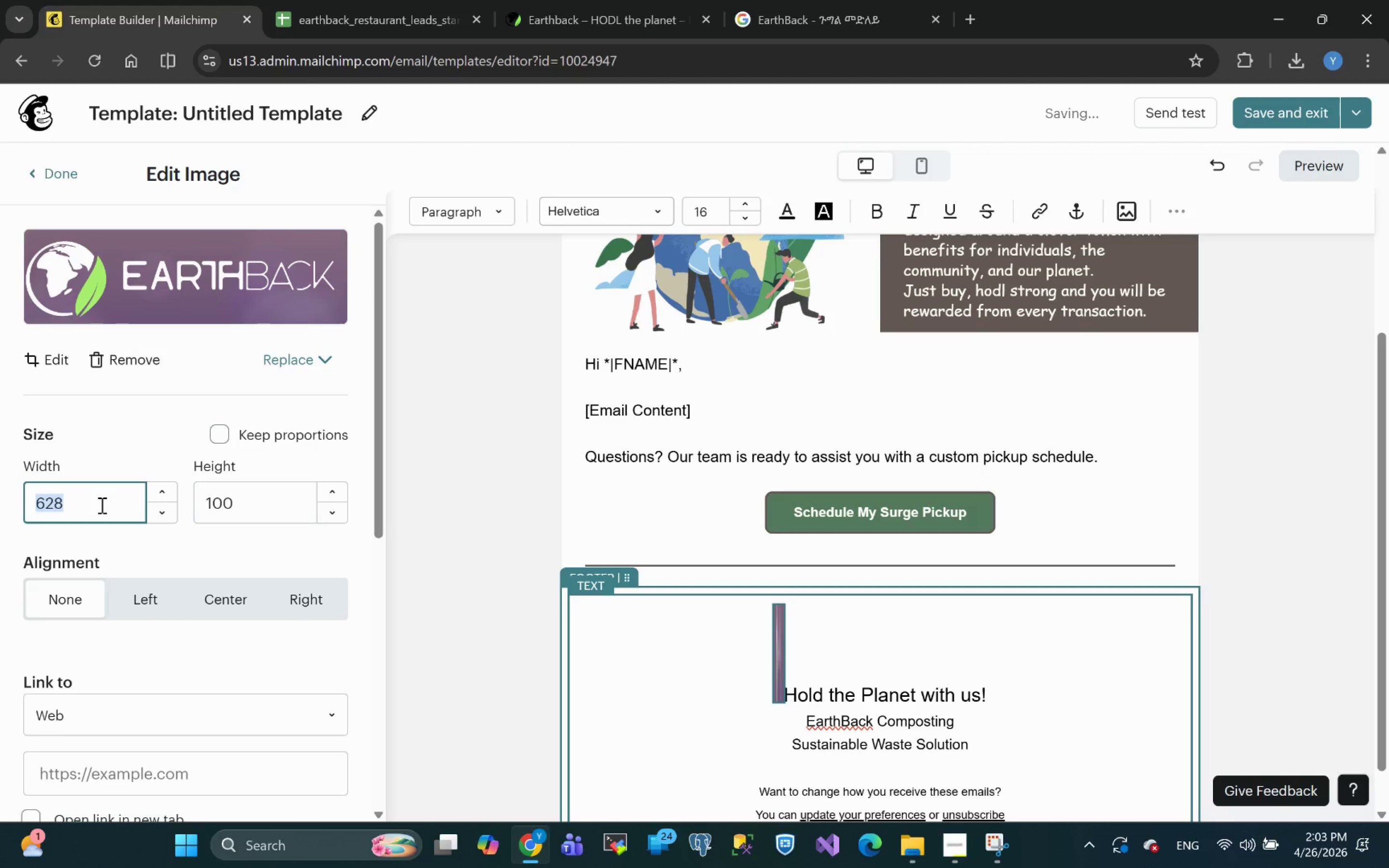 
key(Control+Z)
 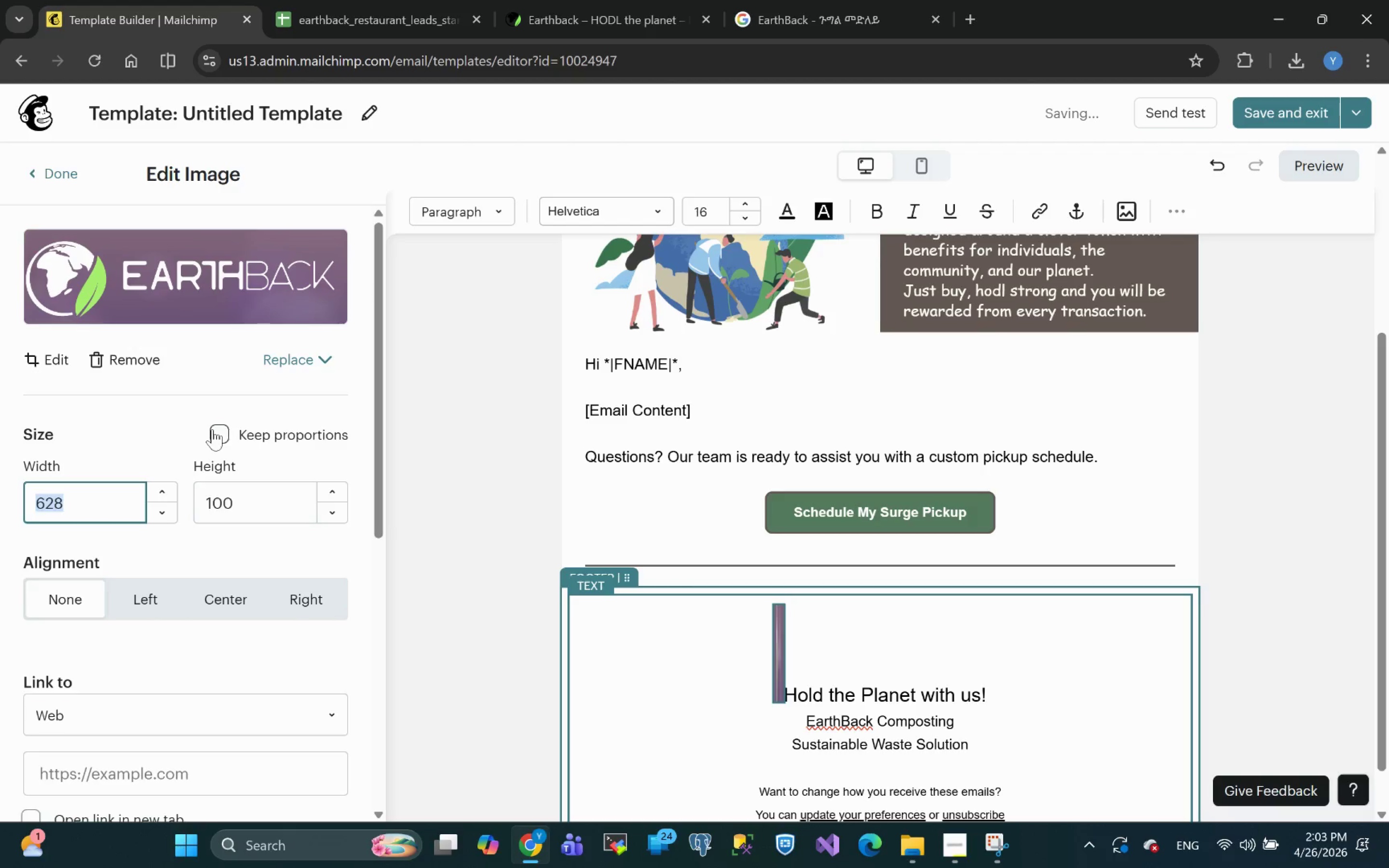 
left_click([224, 435])
 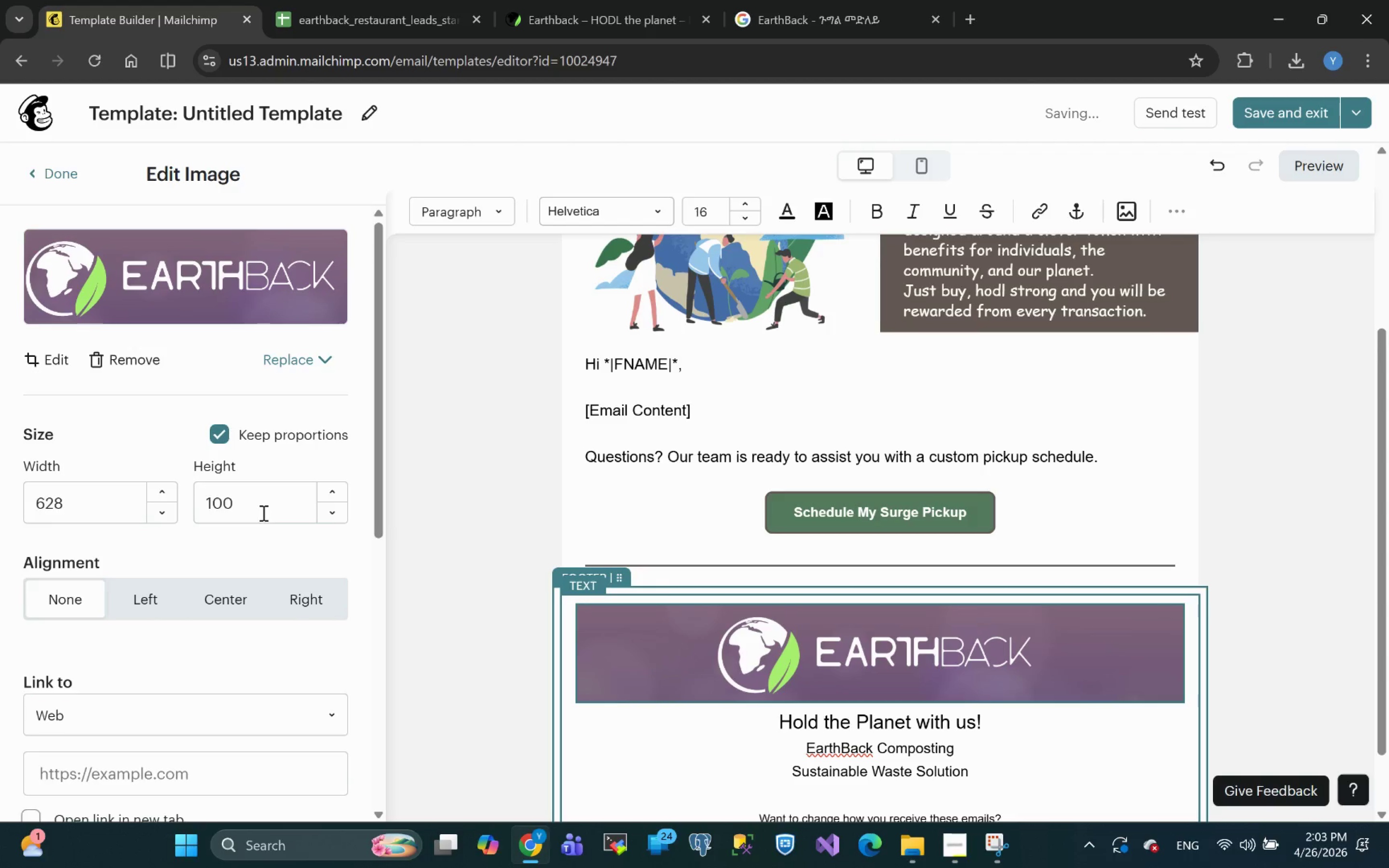 
left_click([242, 544])
 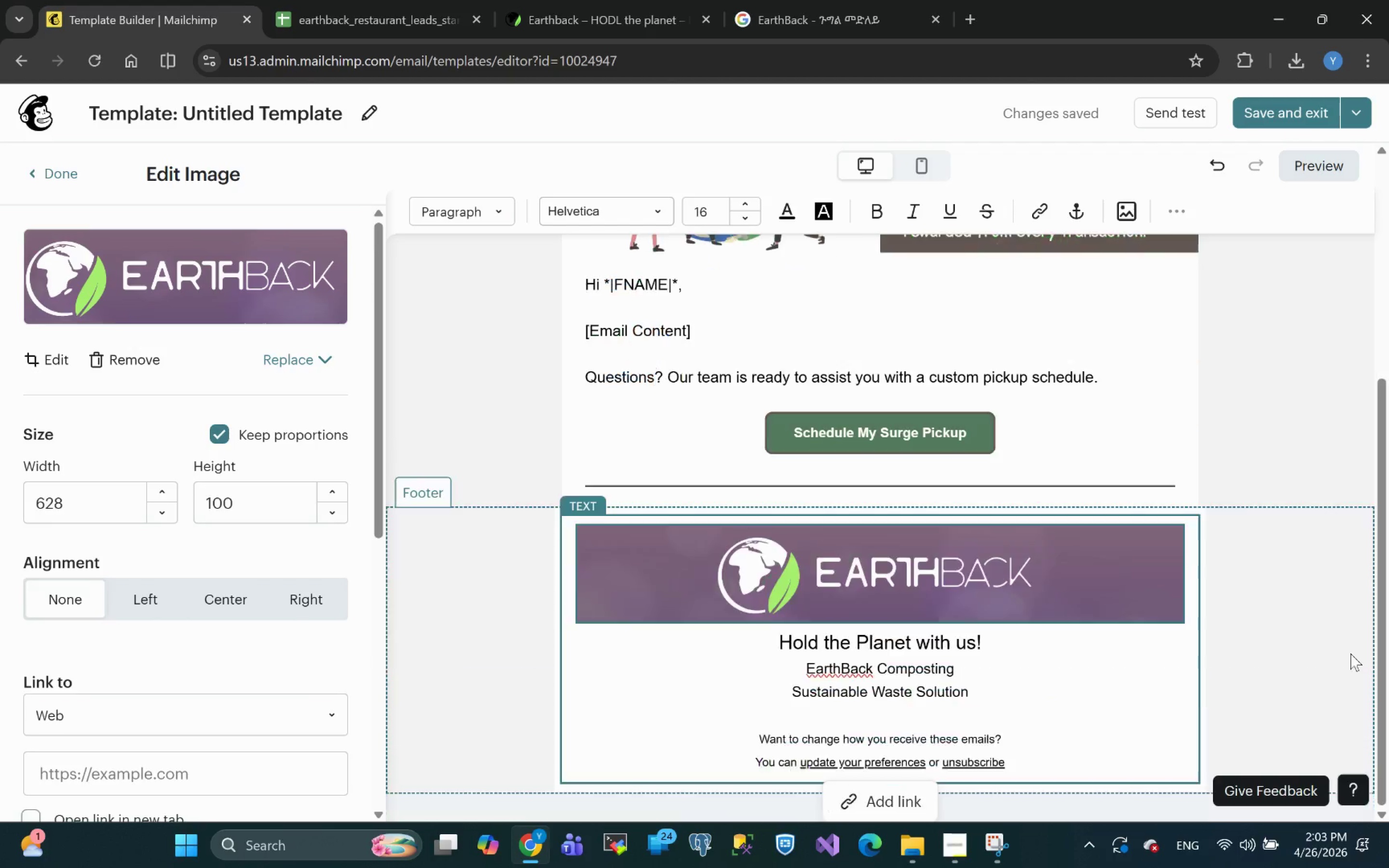 
wait(5.4)
 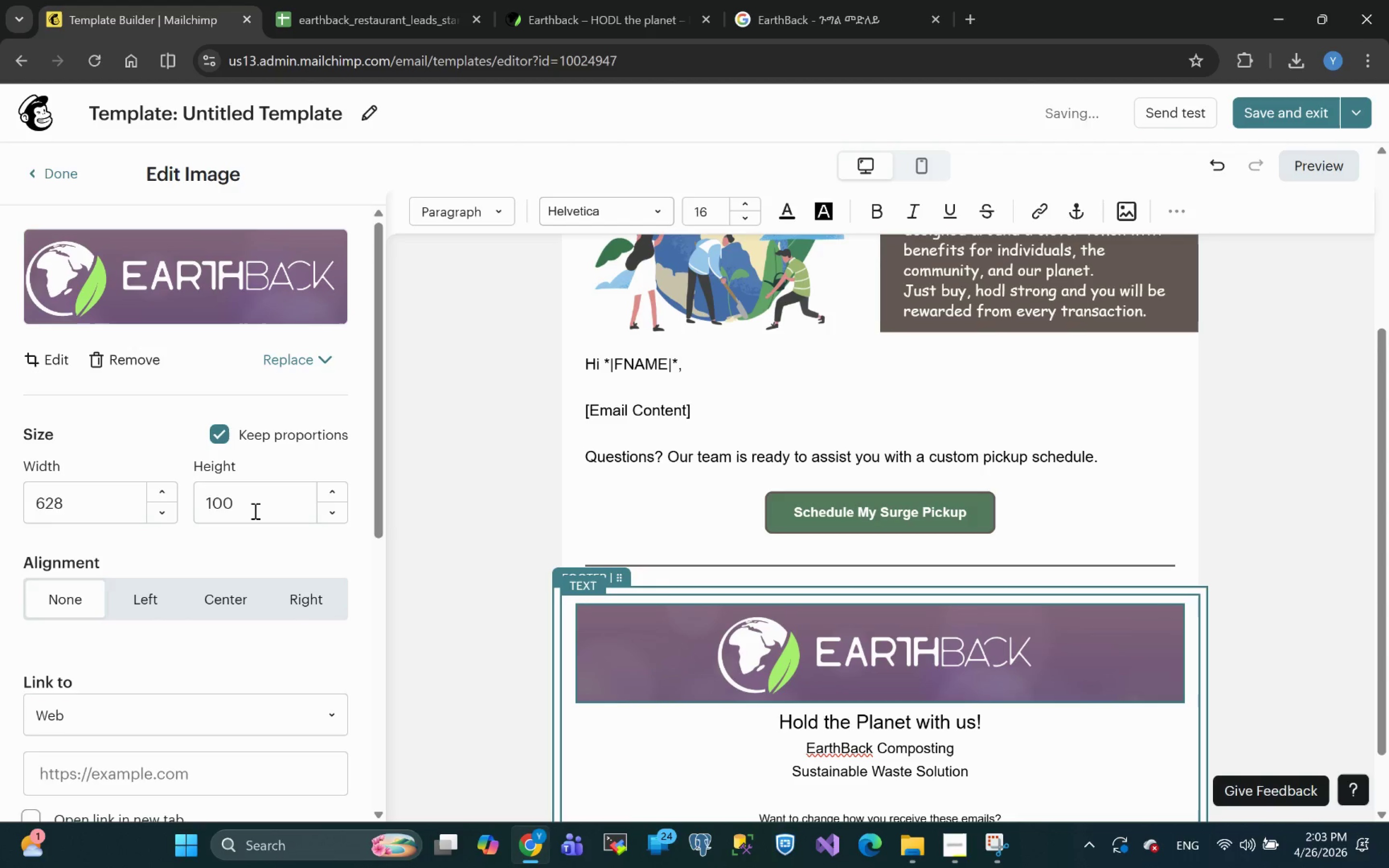 
left_click([1169, 595])
 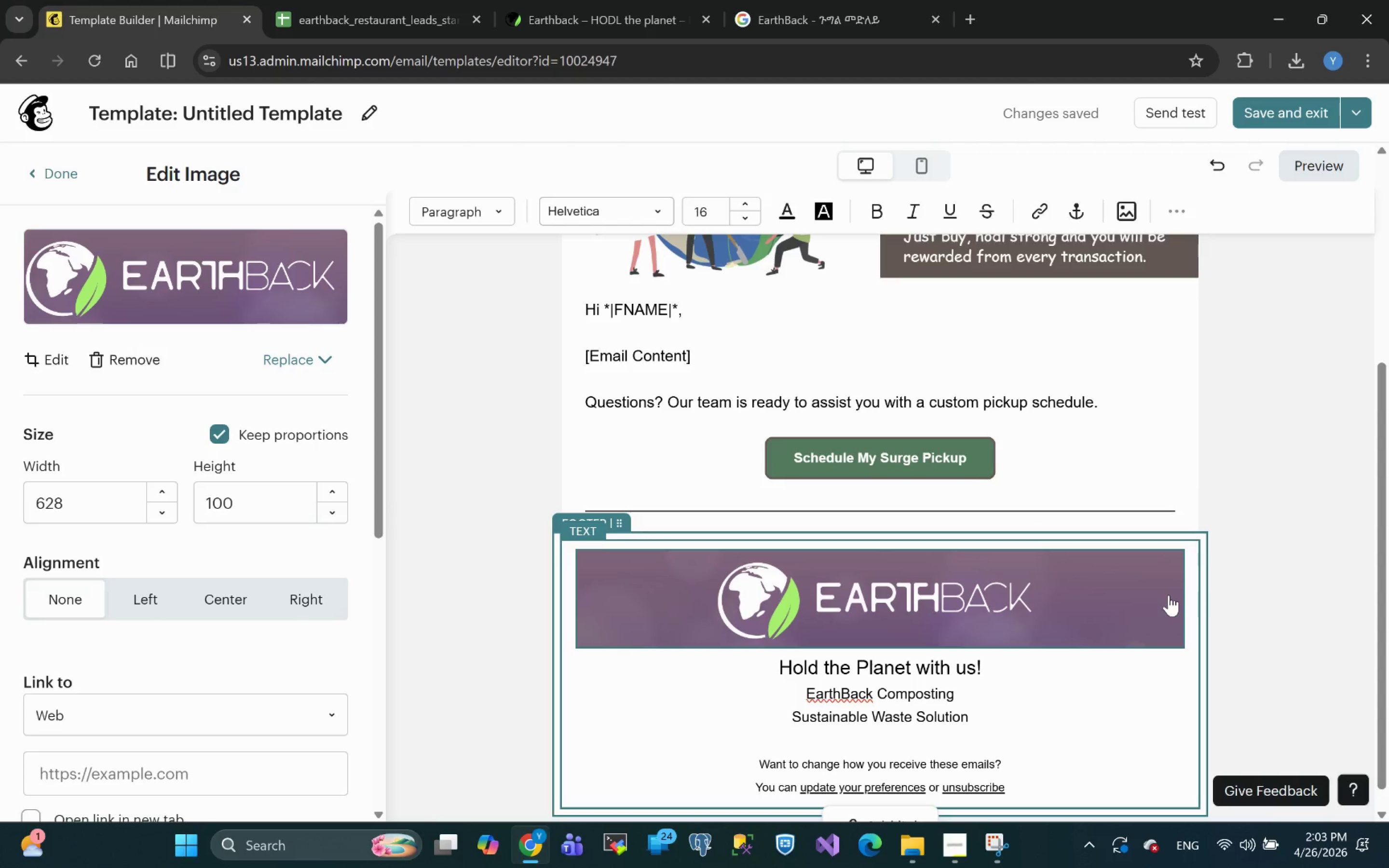 
key(Delete)
 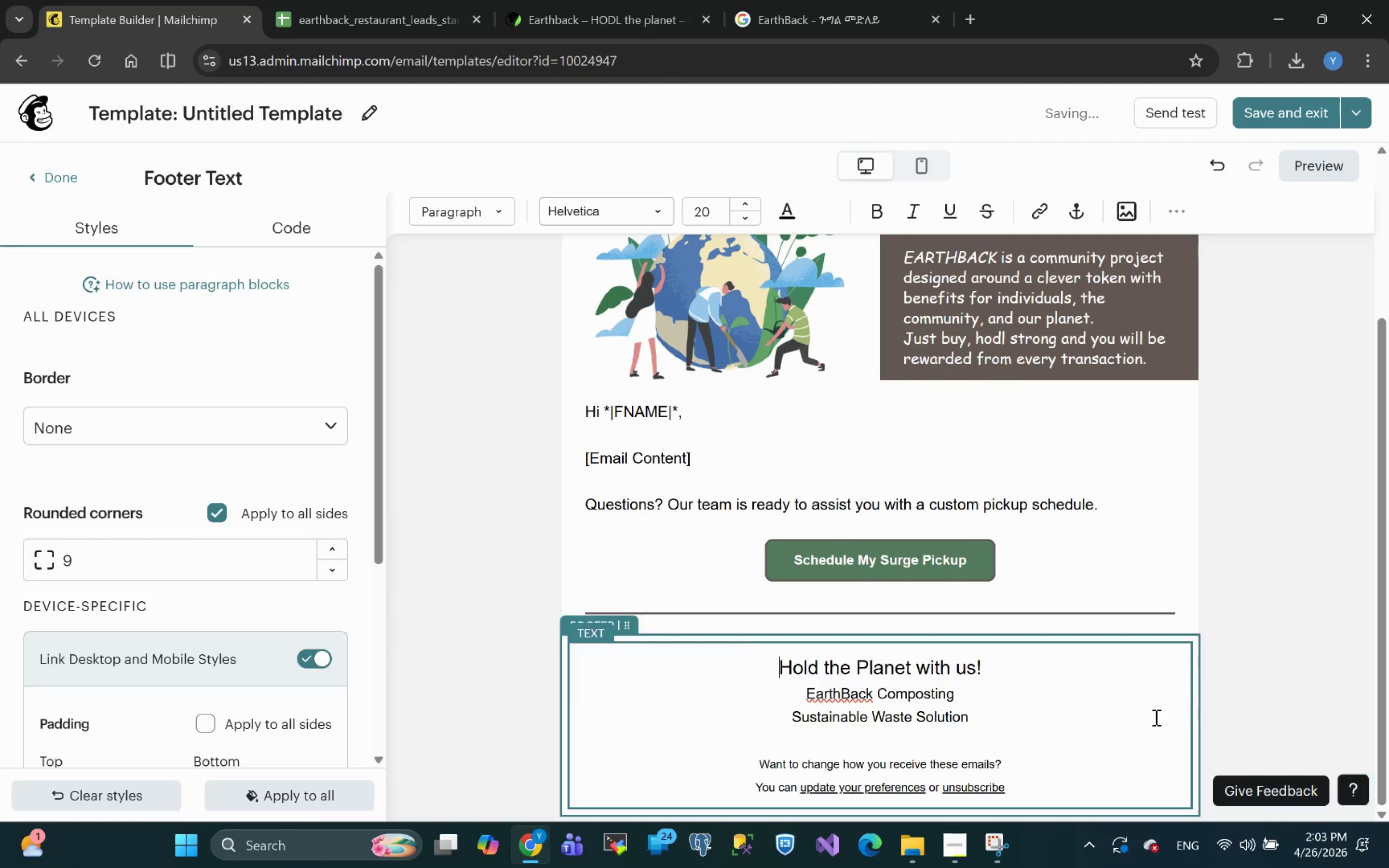 
left_click([1320, 684])
 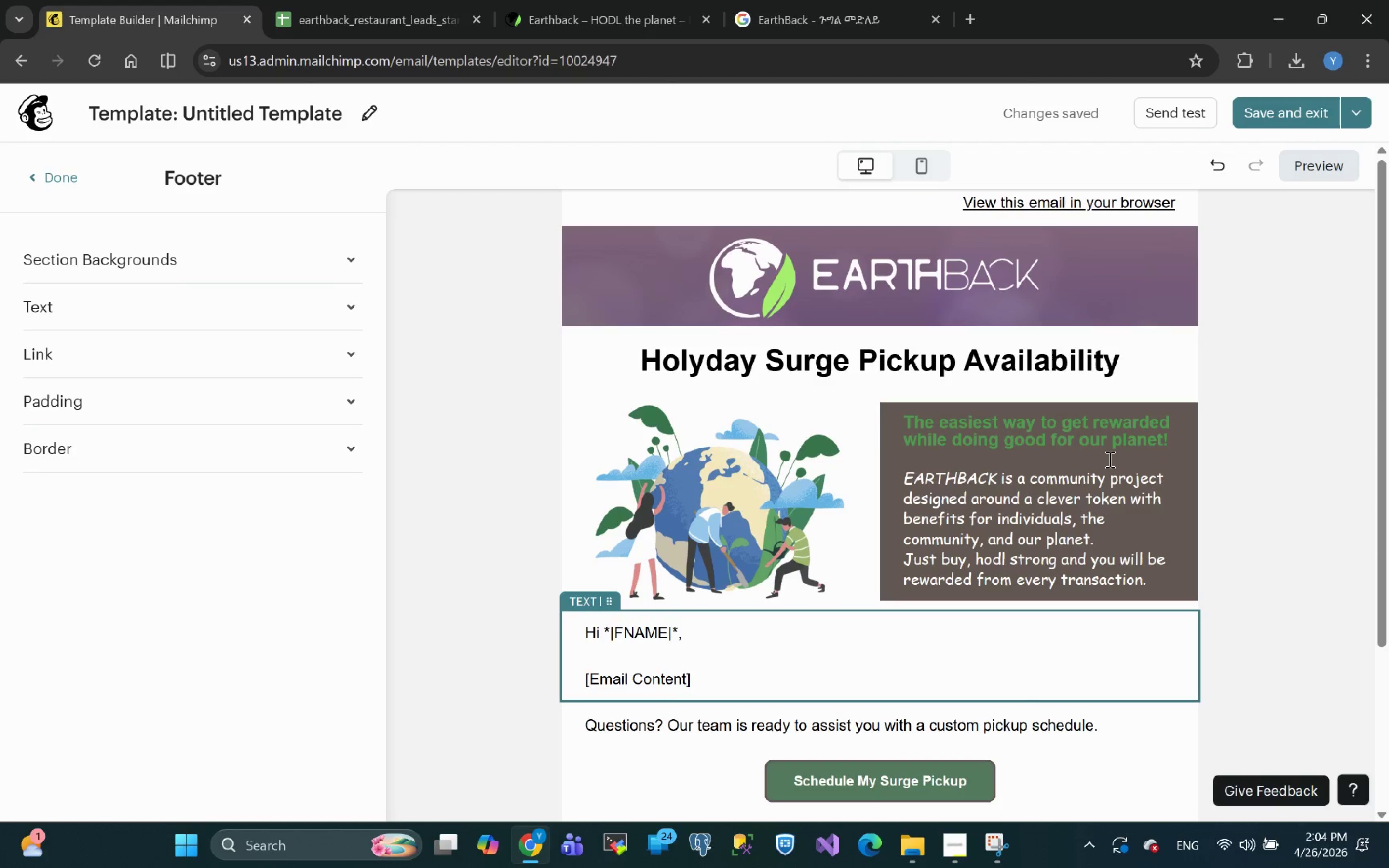 
wait(52.01)
 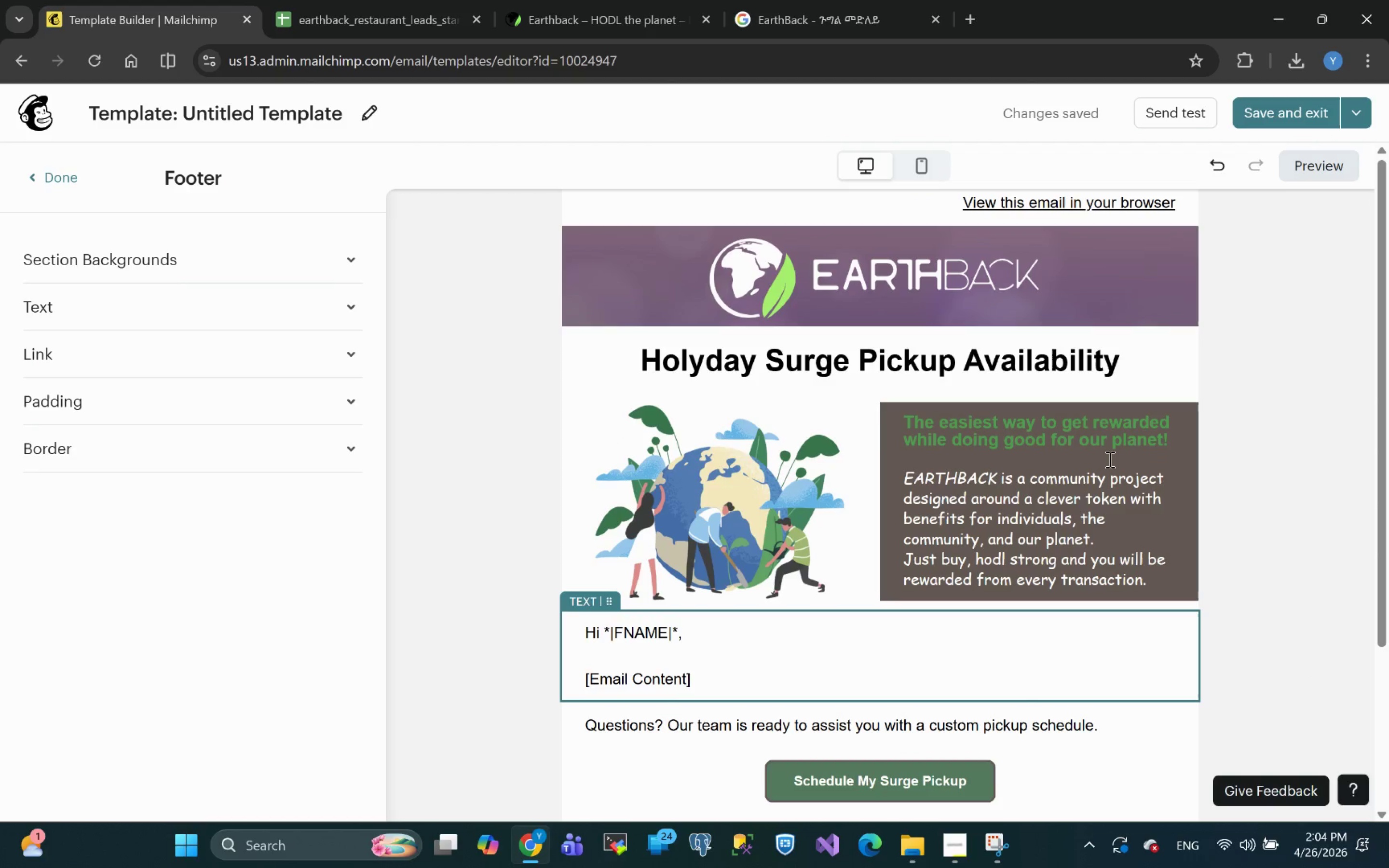 
left_click([1307, 164])
 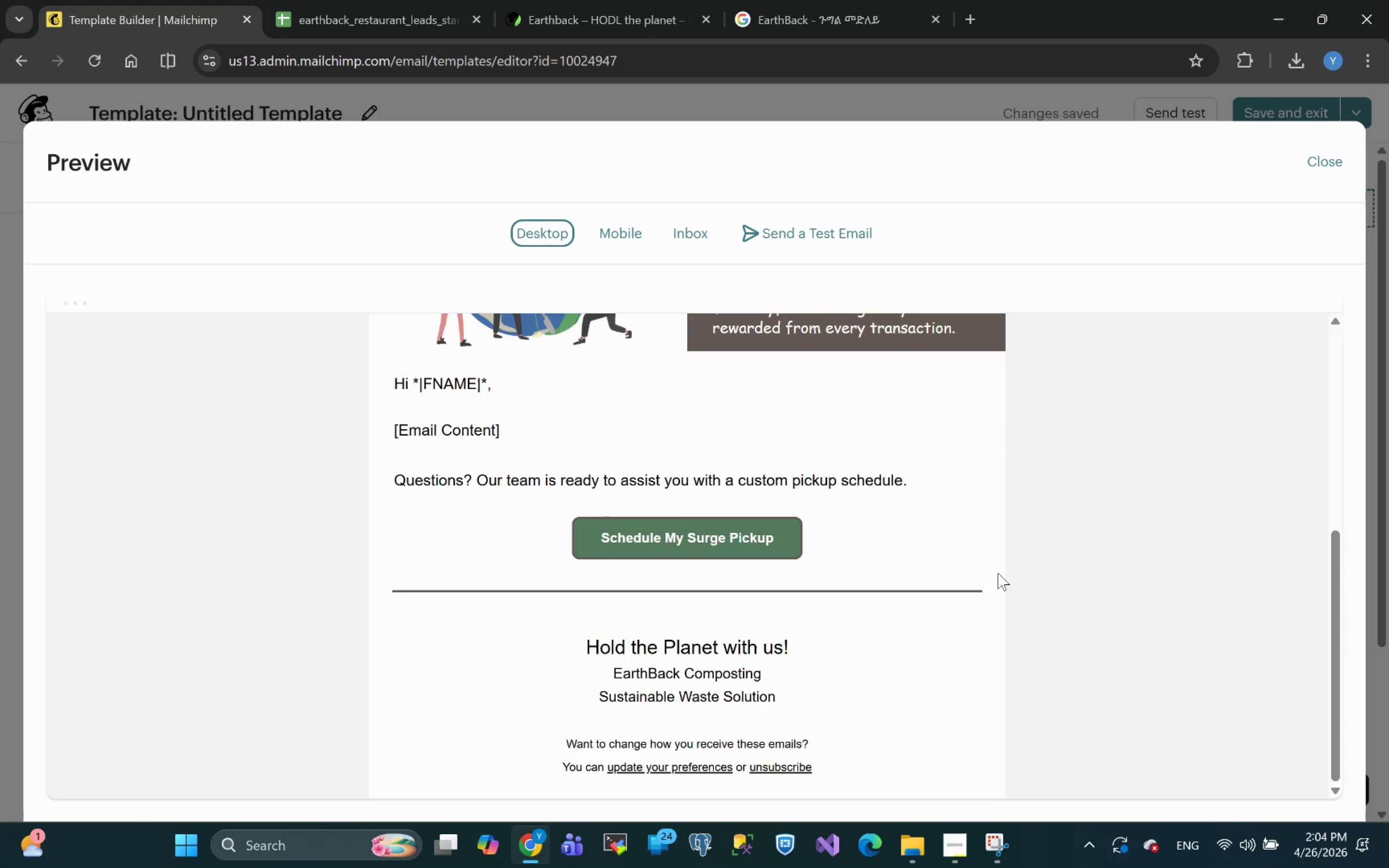 
wait(8.6)
 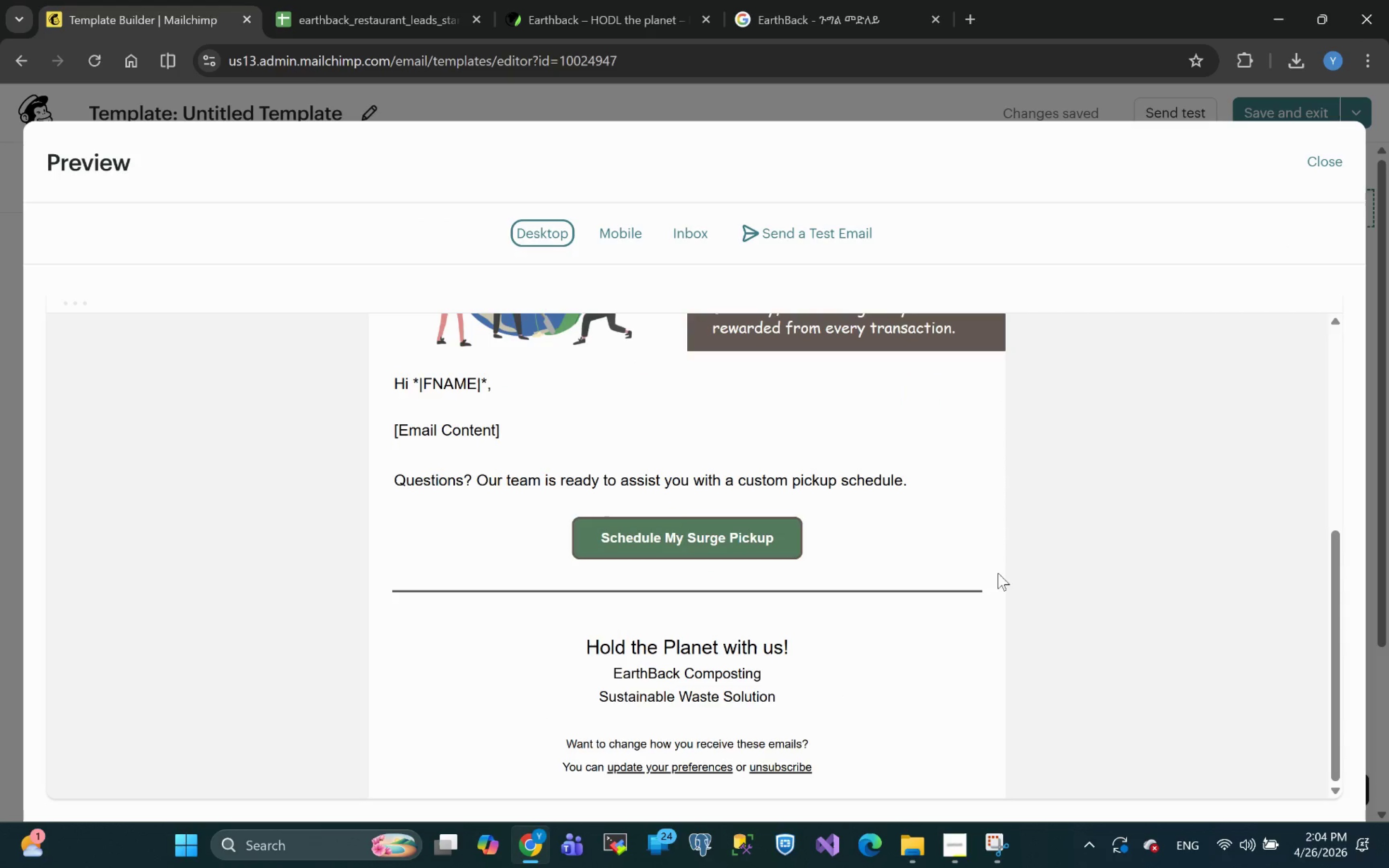 
left_click([1316, 162])
 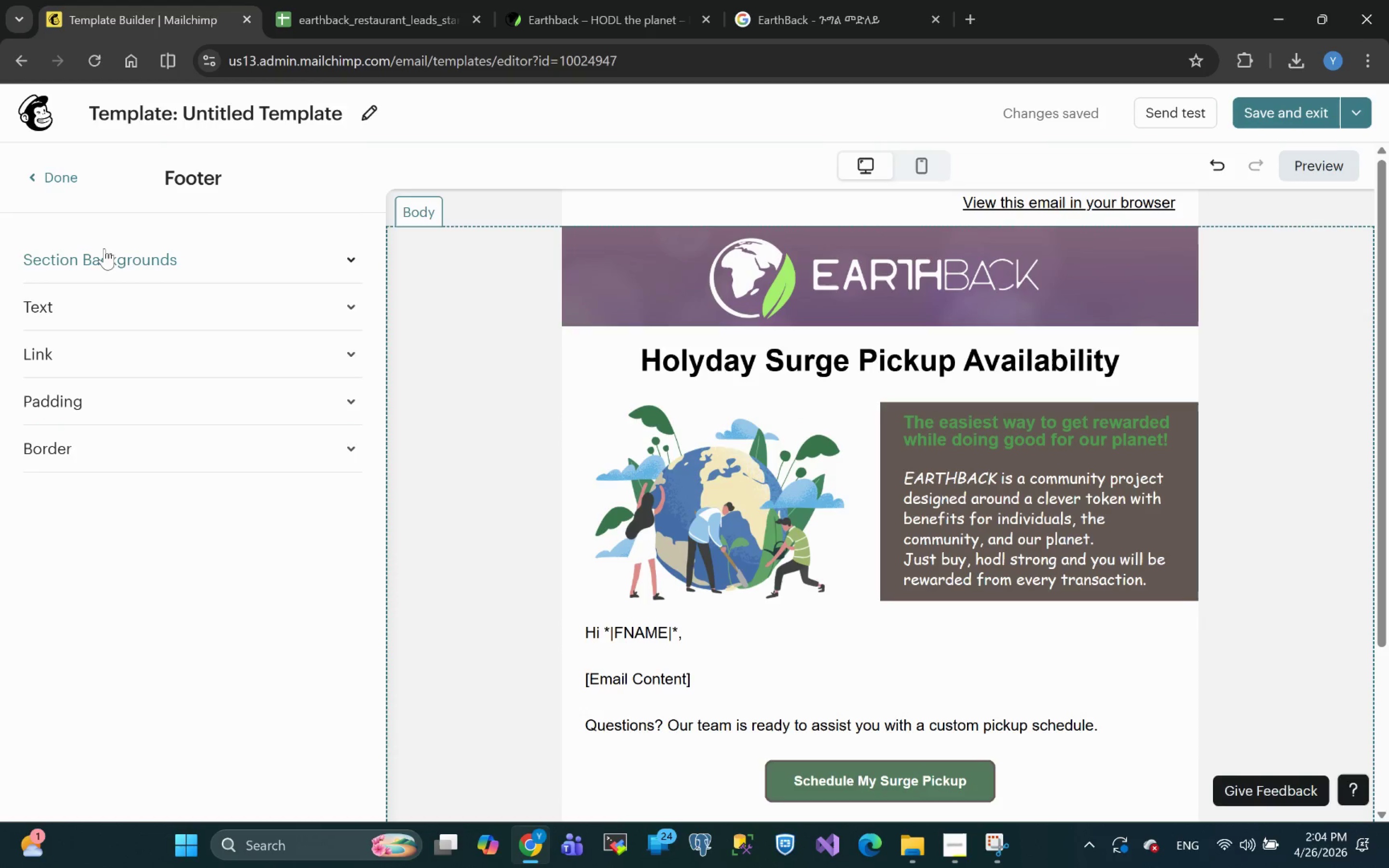 
left_click([45, 173])
 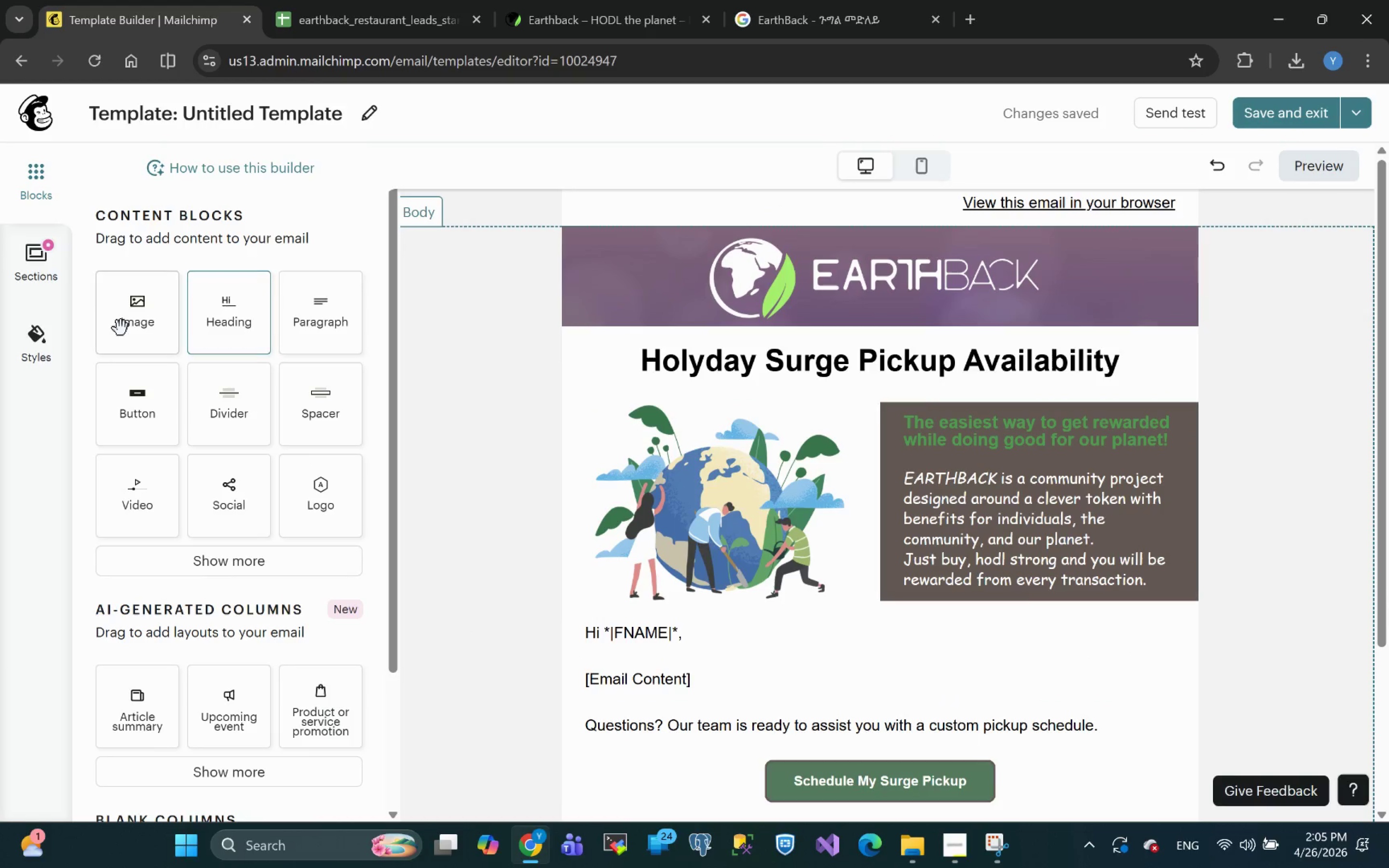 
wait(7.23)
 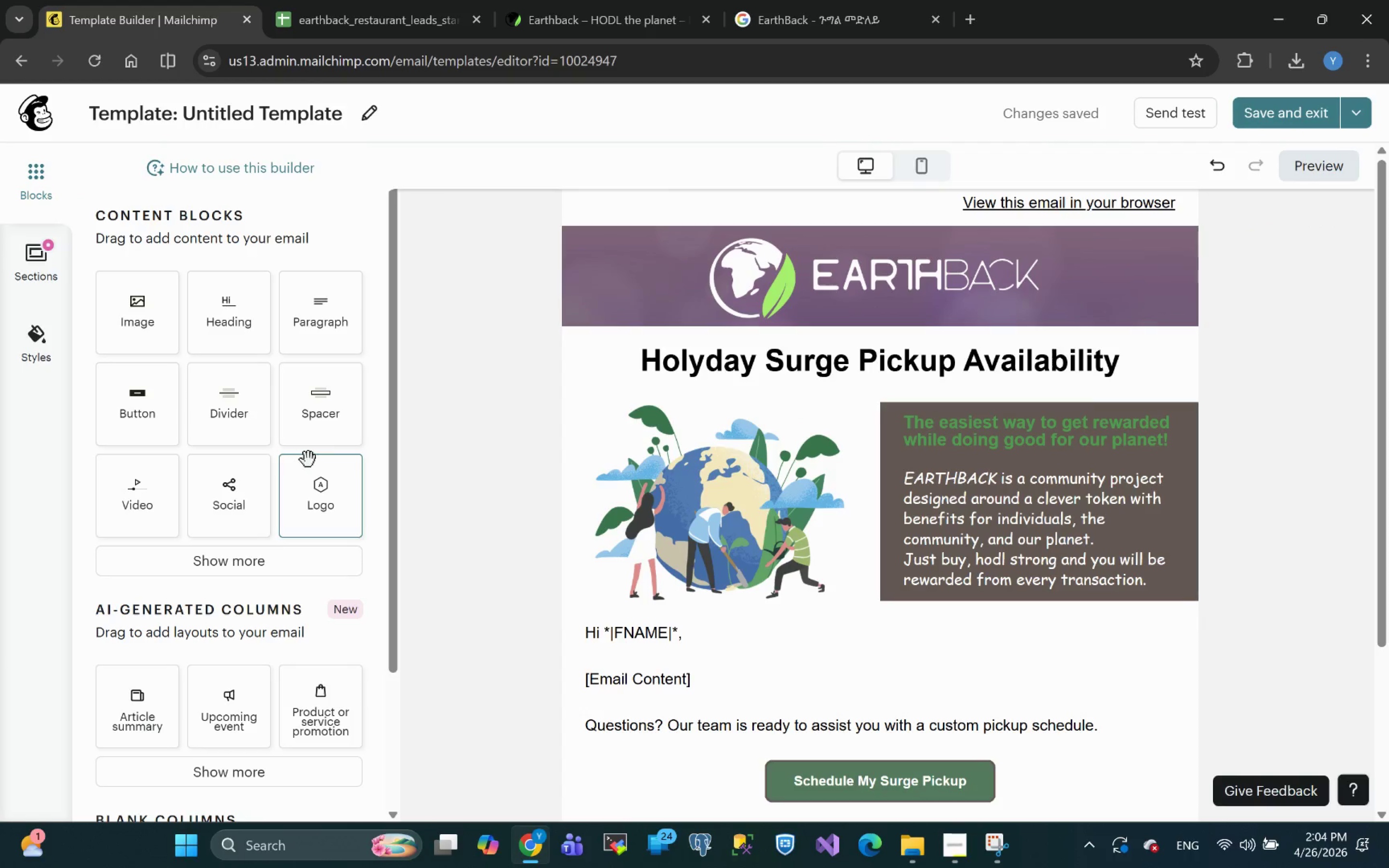 
mouse_move([651, 421])
 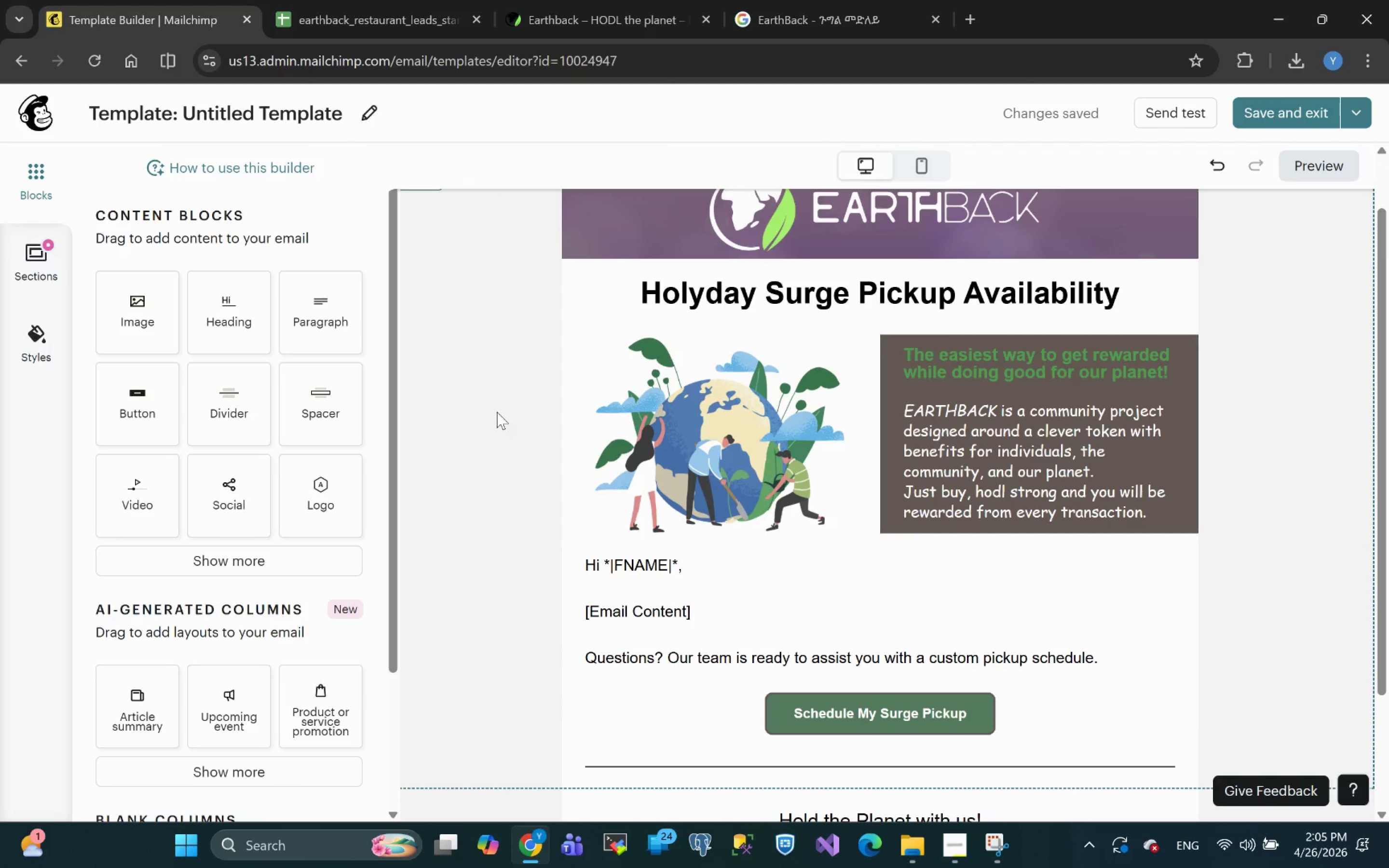 
wait(12.23)
 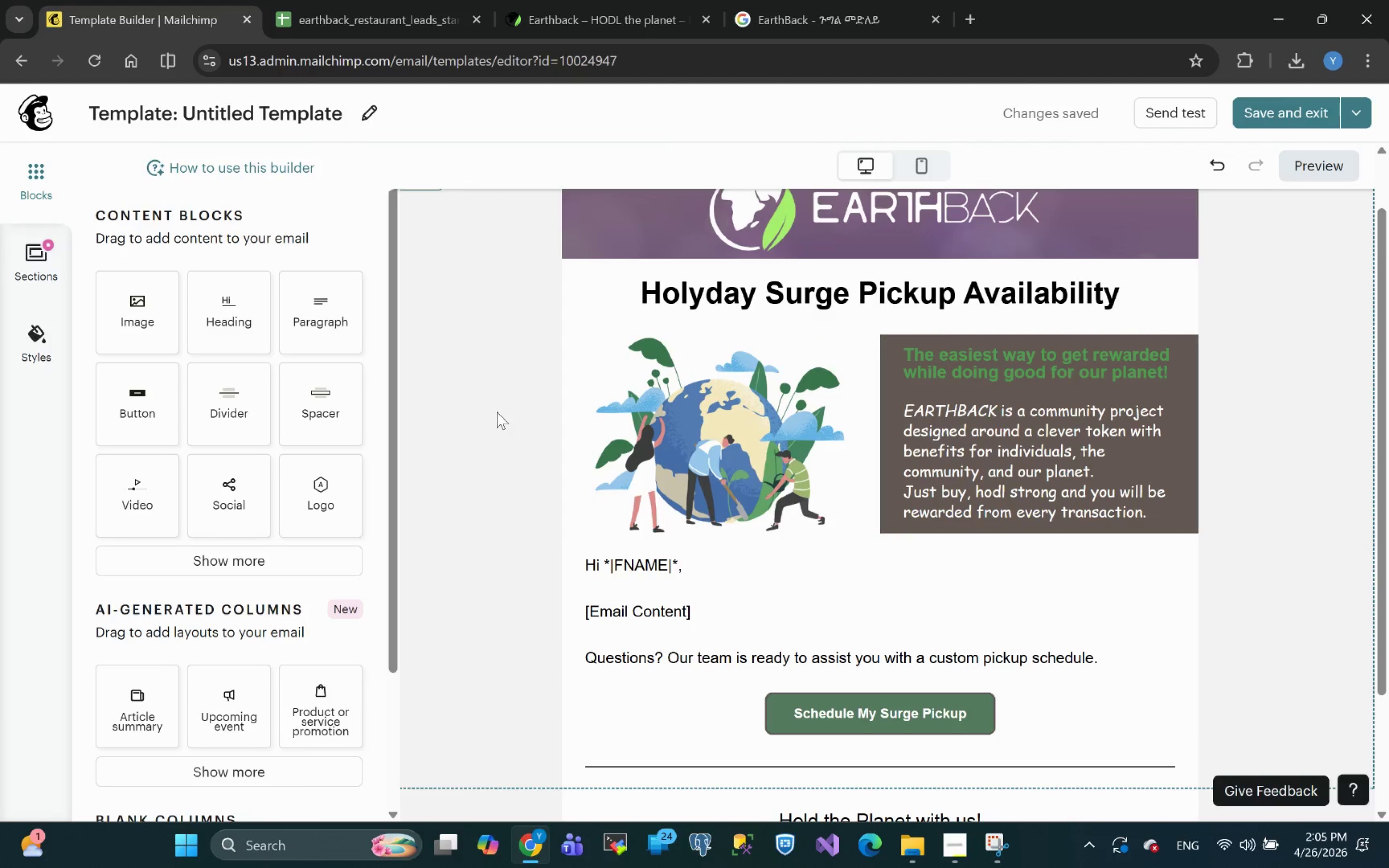 
left_click([367, 113])
 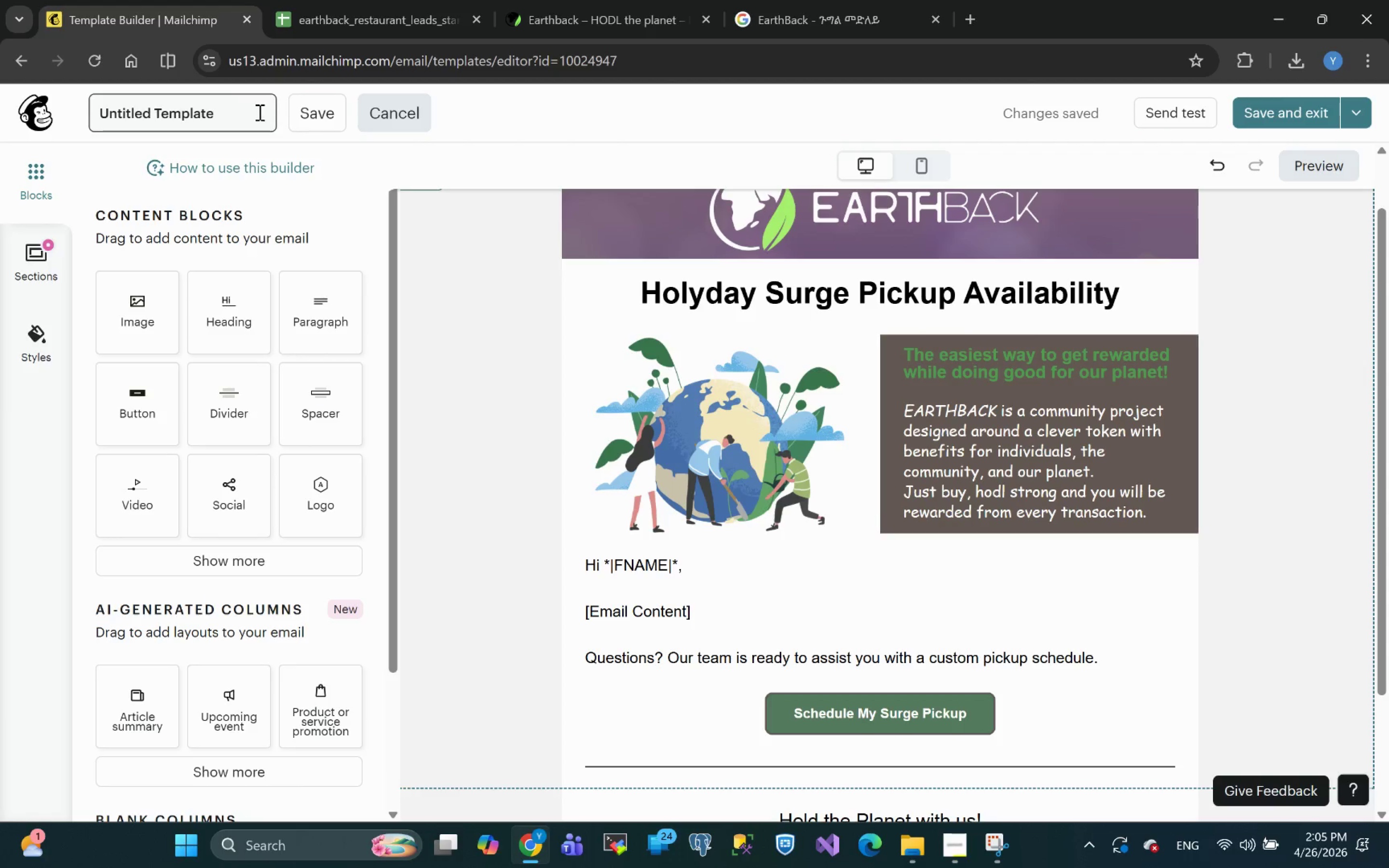 
left_click_drag(start_coordinate=[230, 118], to_coordinate=[0, 66])
 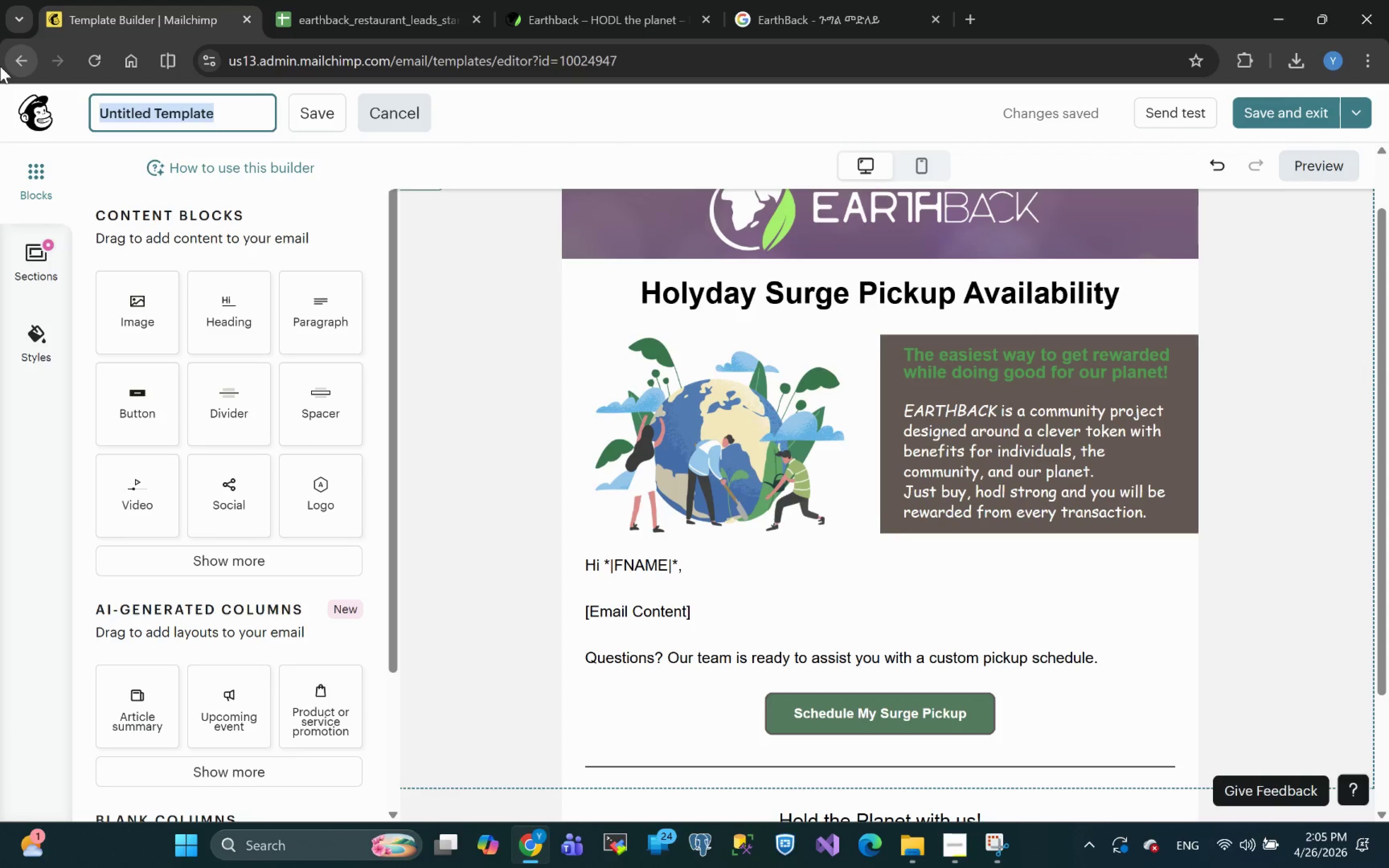 
wait(9.93)
 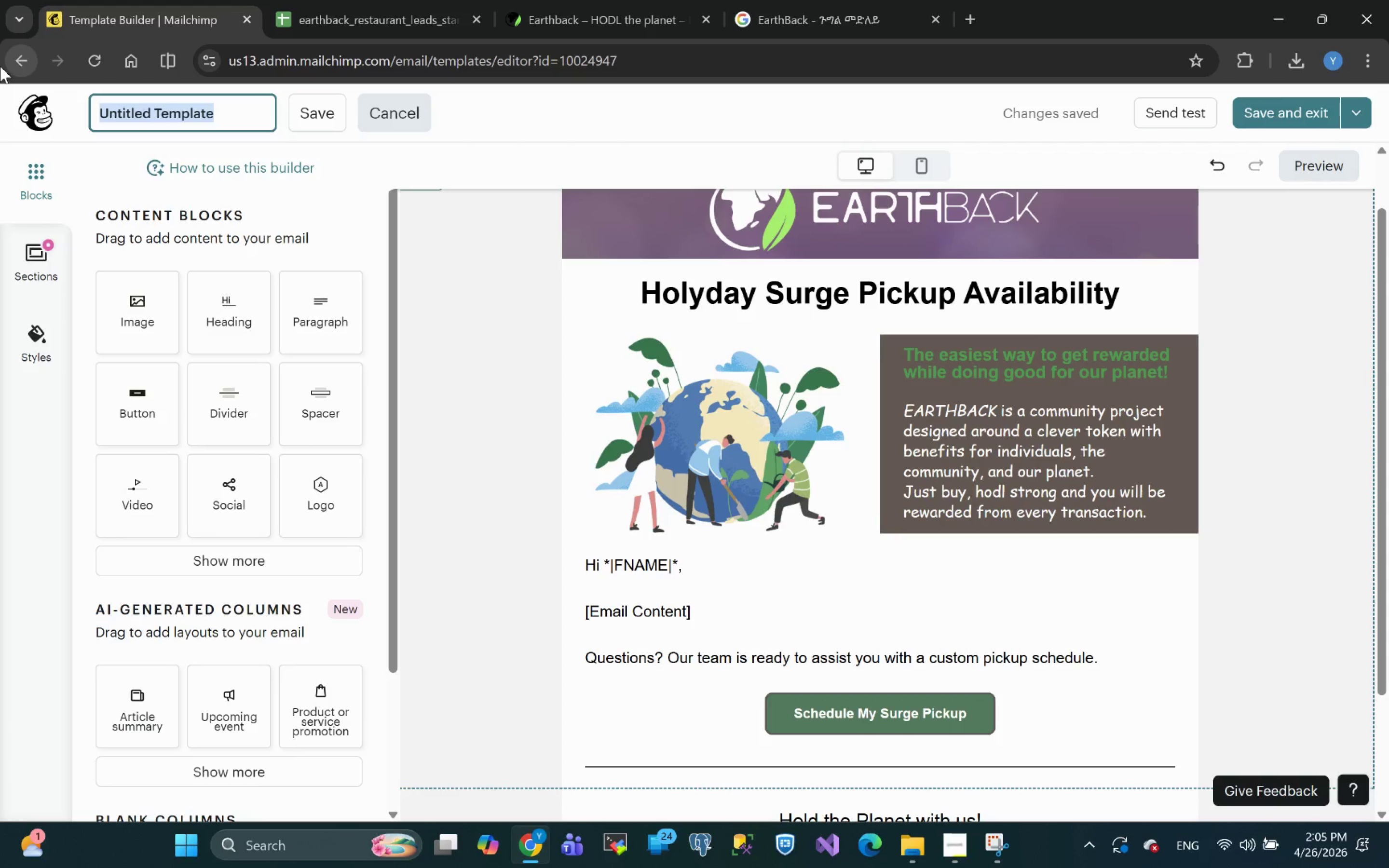 
type(EarthBack)
 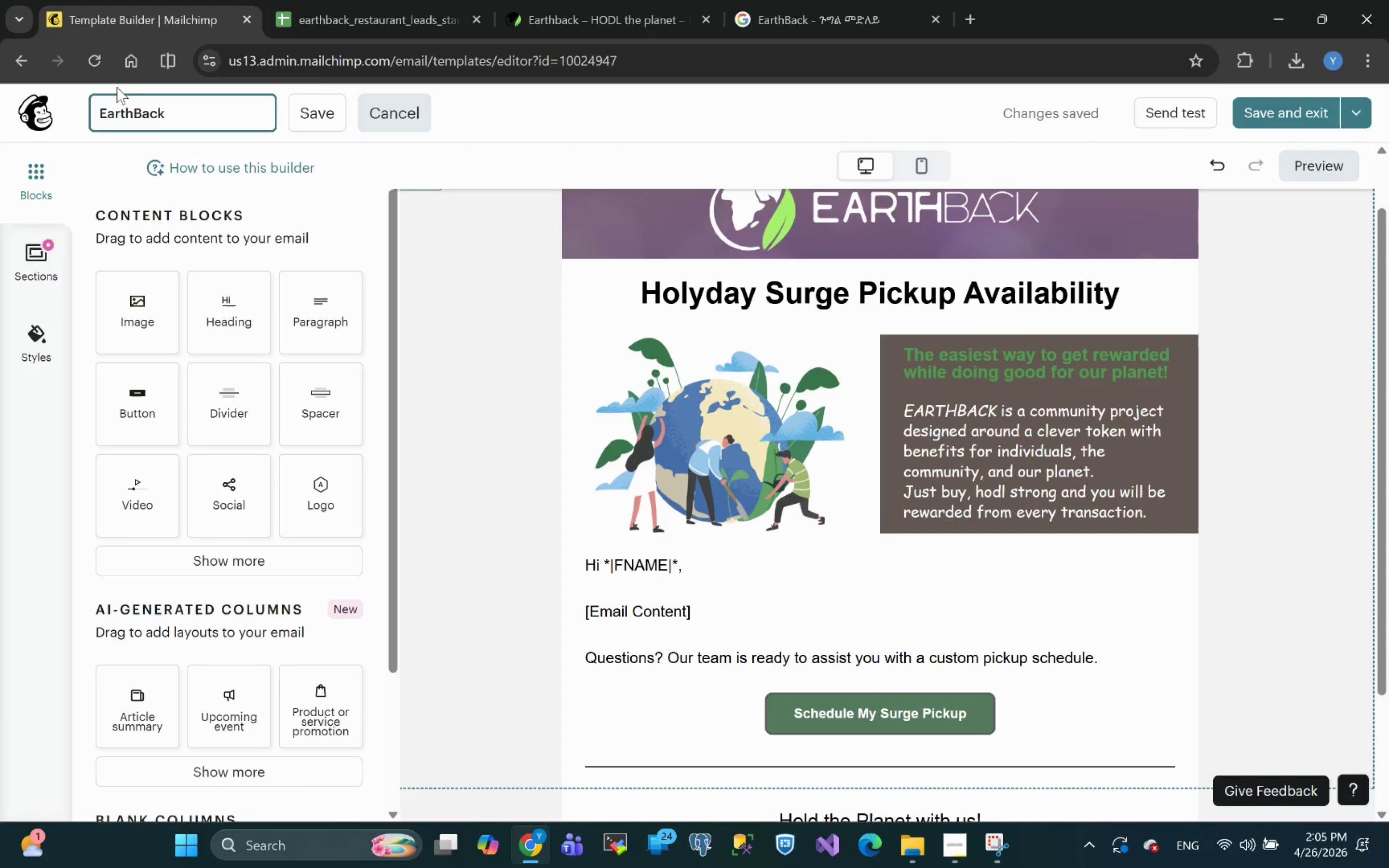 
left_click([321, 115])
 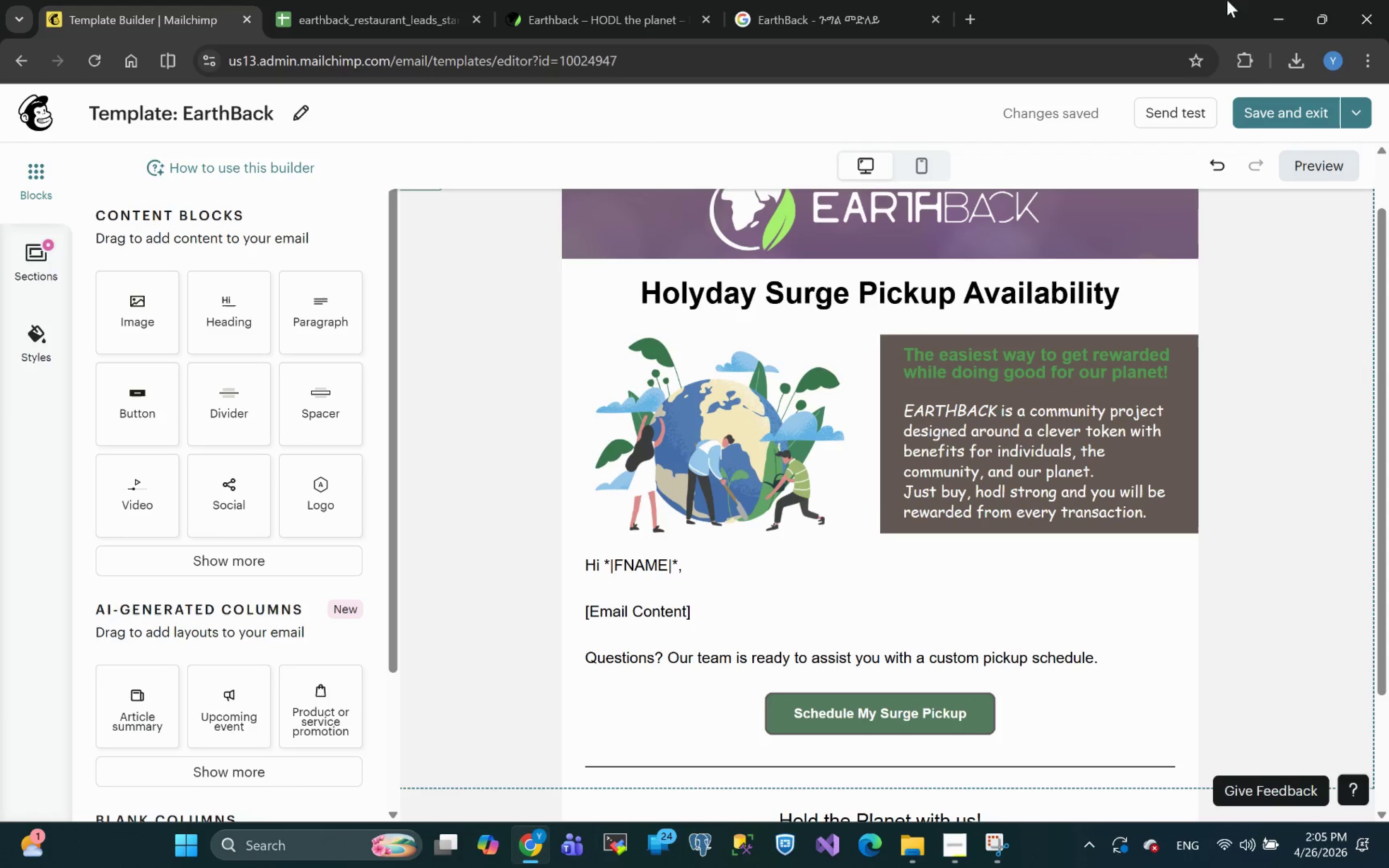 
left_click([1274, 113])
 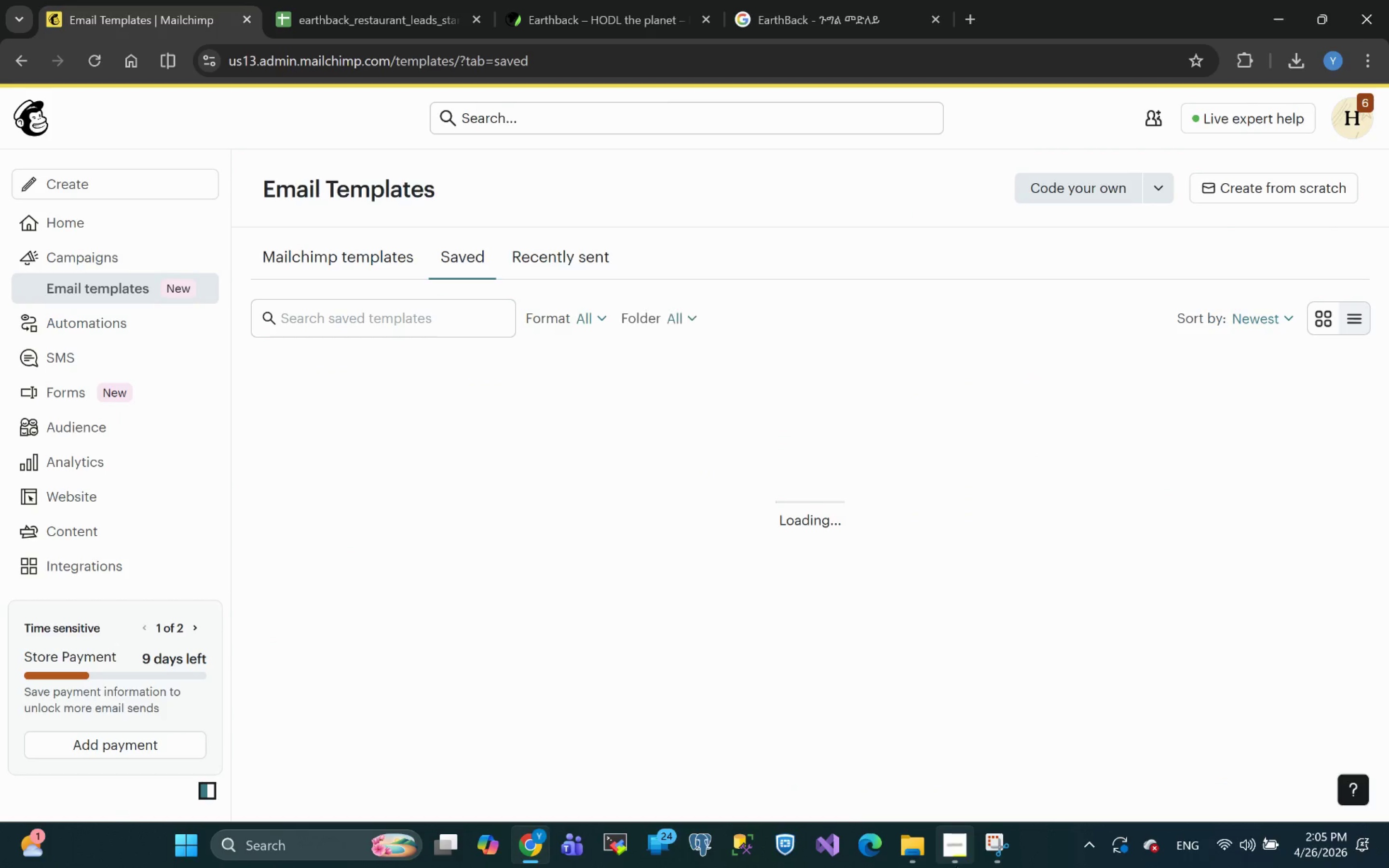 
left_click([957, 854])